 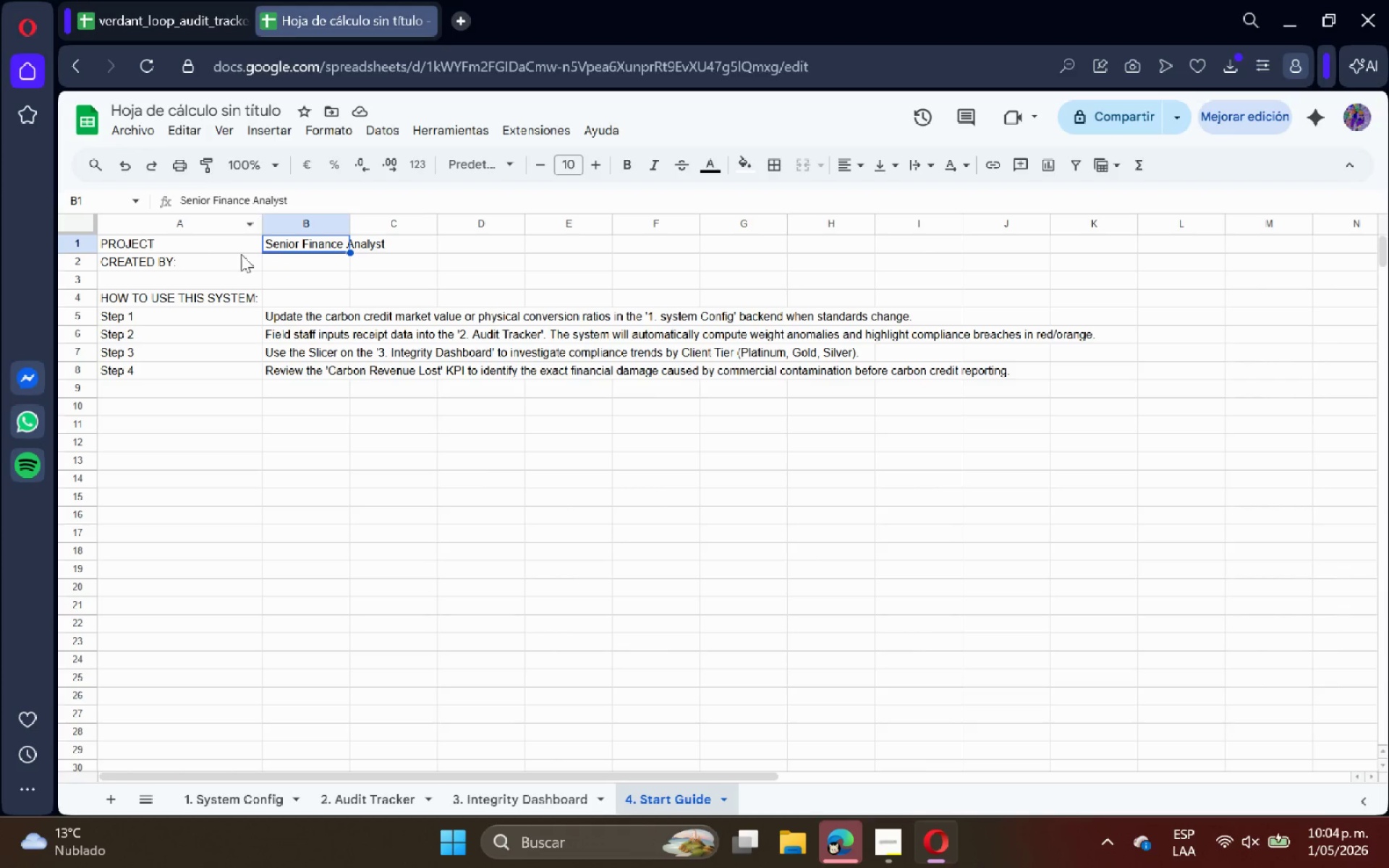 
double_click([274, 244])
 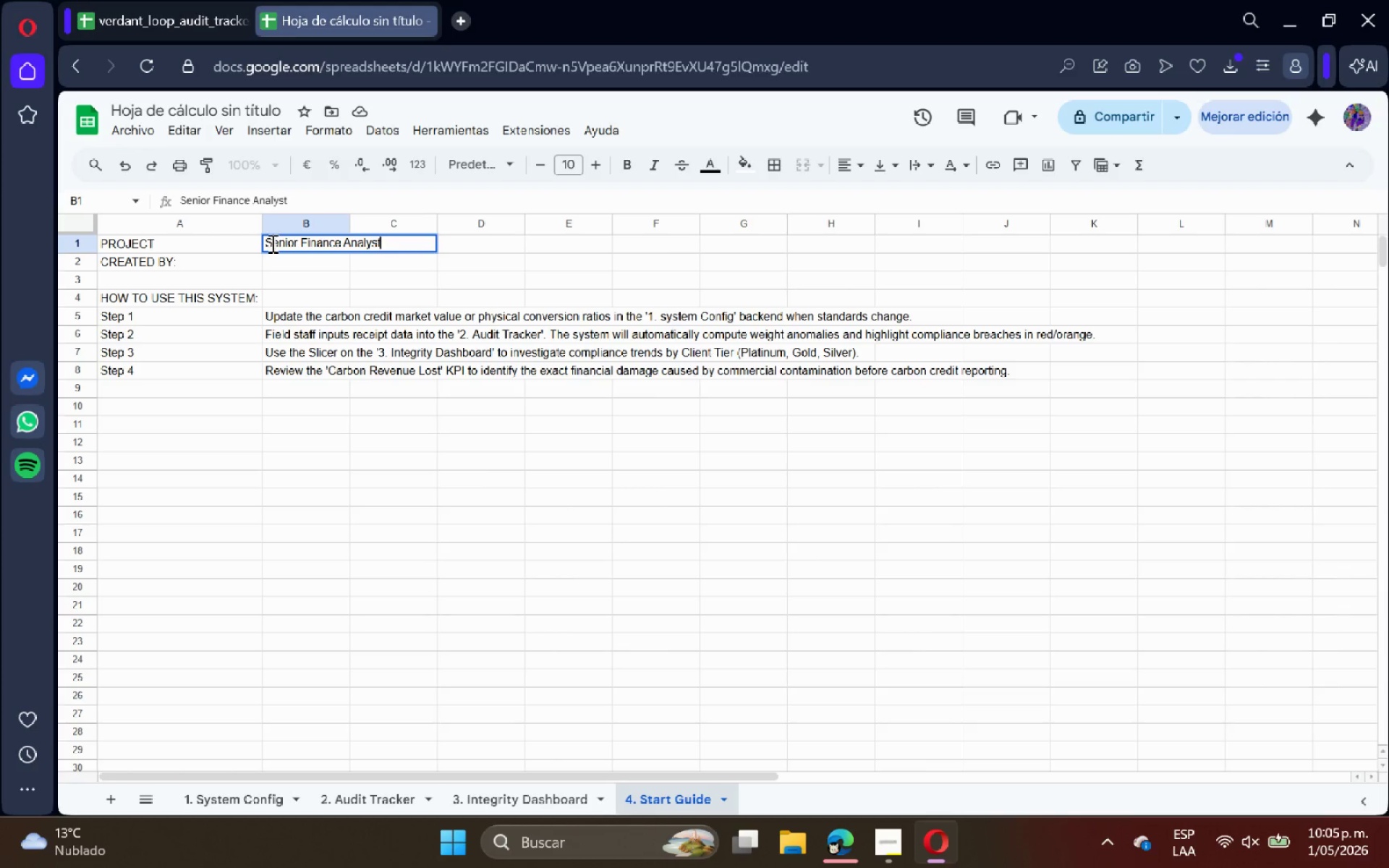 
triple_click([270, 242])
 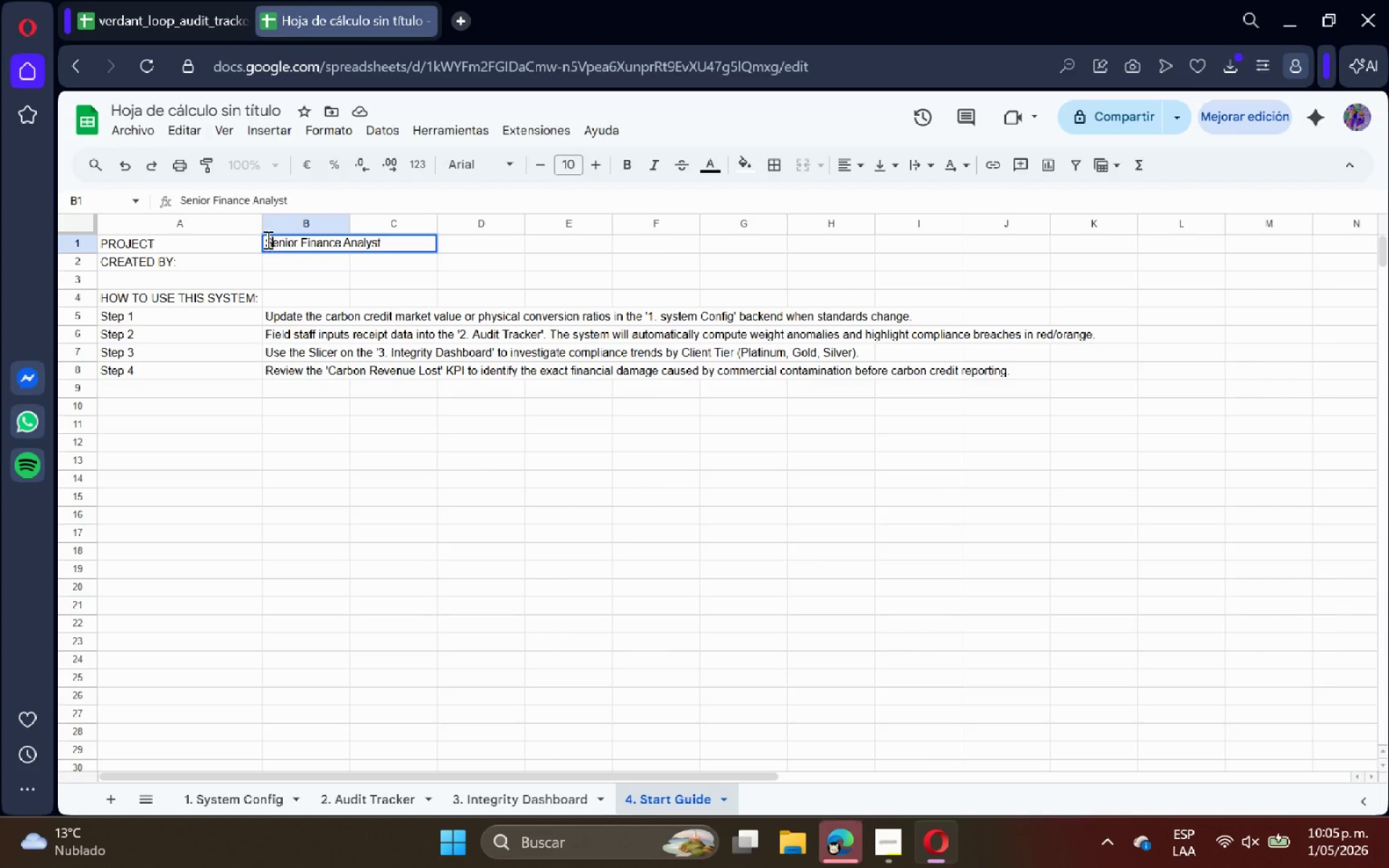 
triple_click([266, 239])
 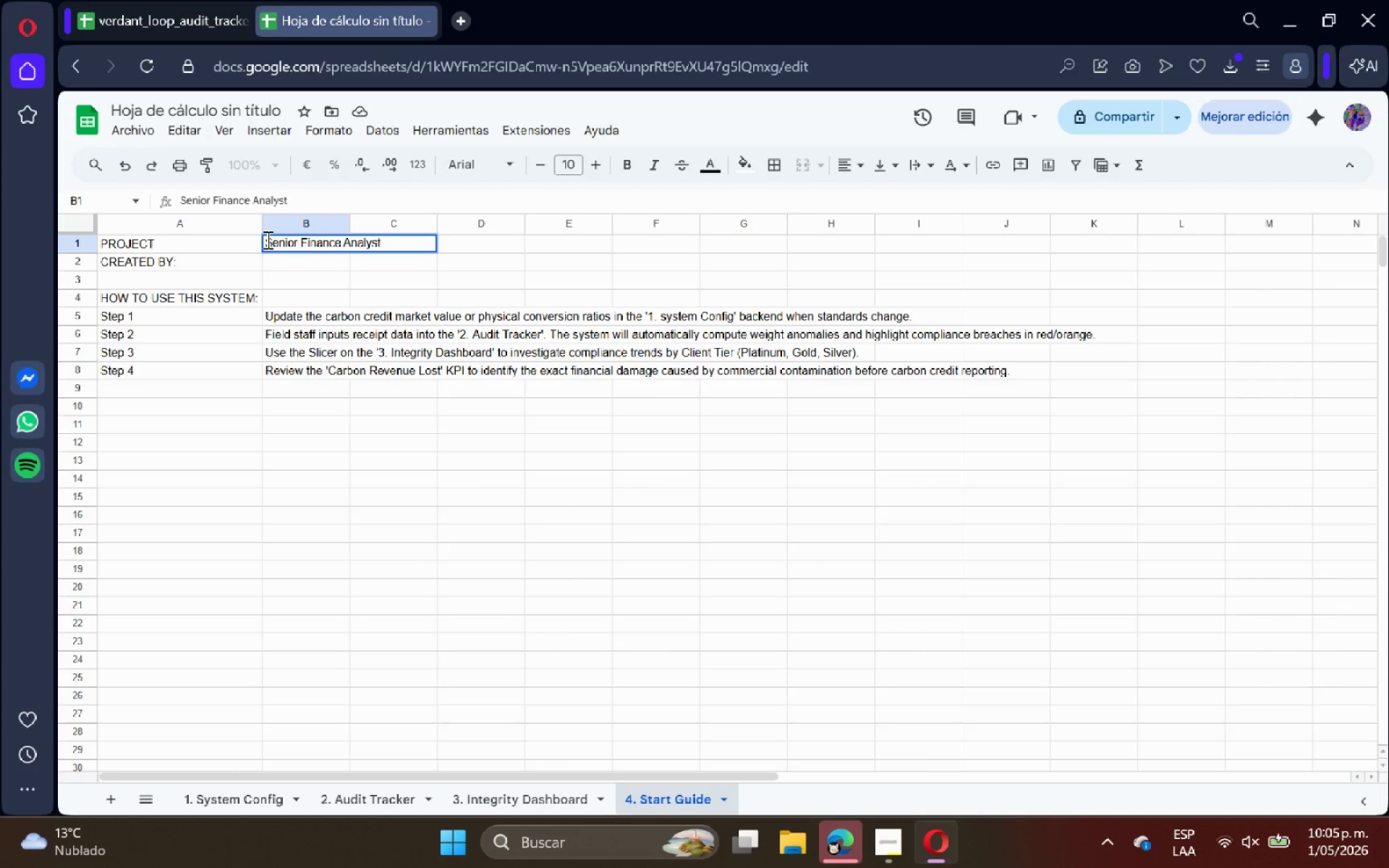 
type( Verdant Loop> Waste Diversion Integrity Tracker )
 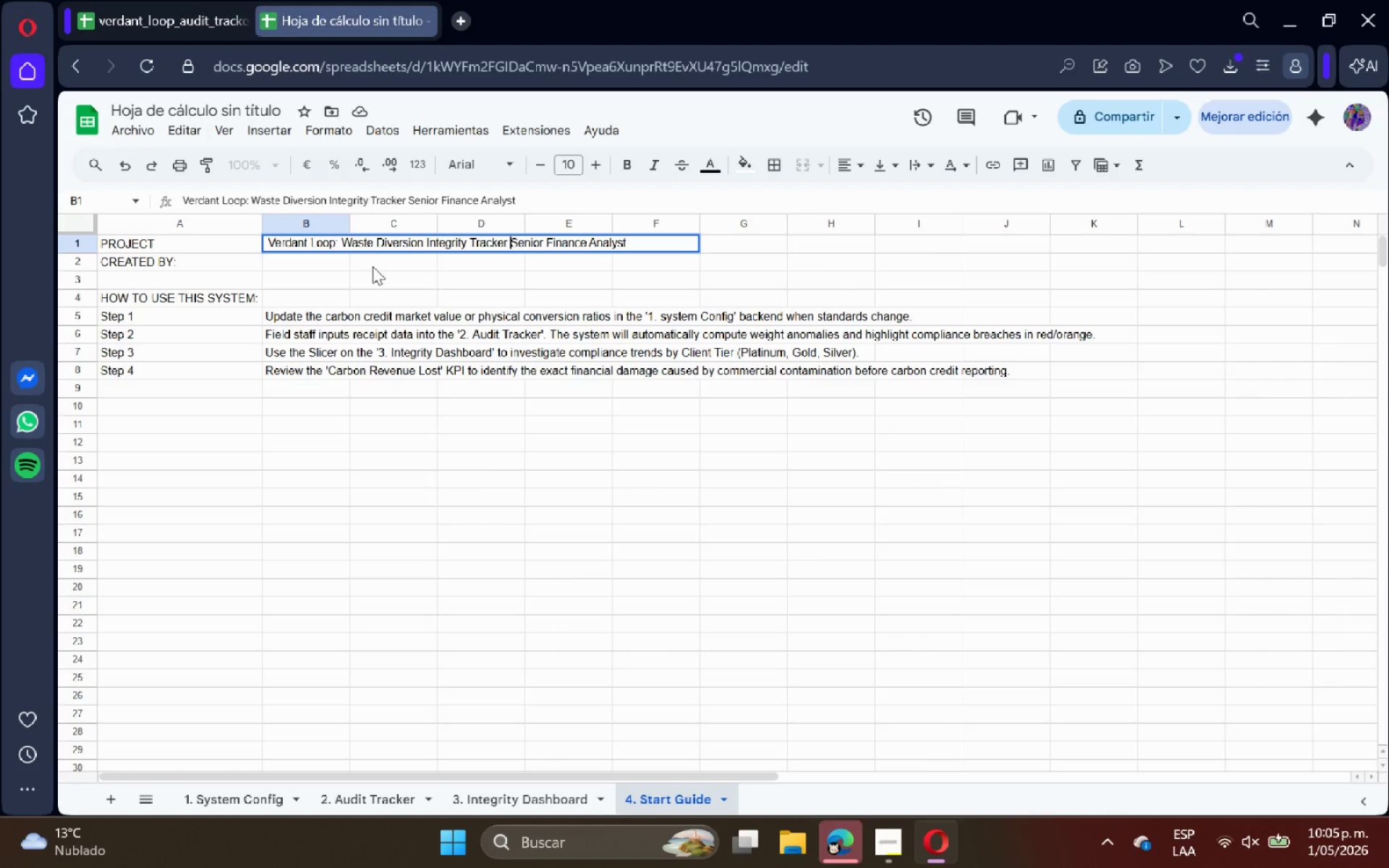 
key(Backspace)
 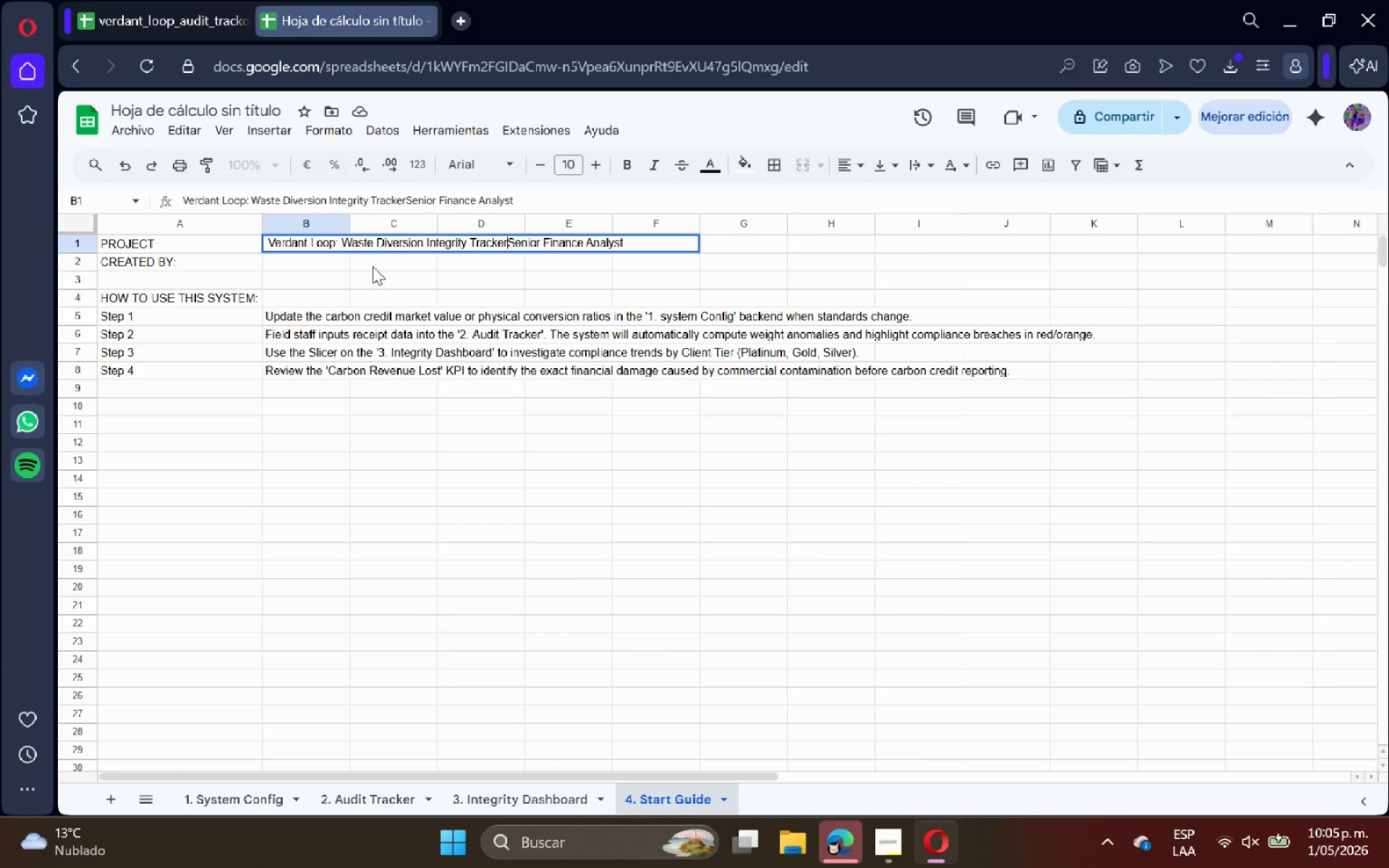 
key(Shift+ShiftRight)
 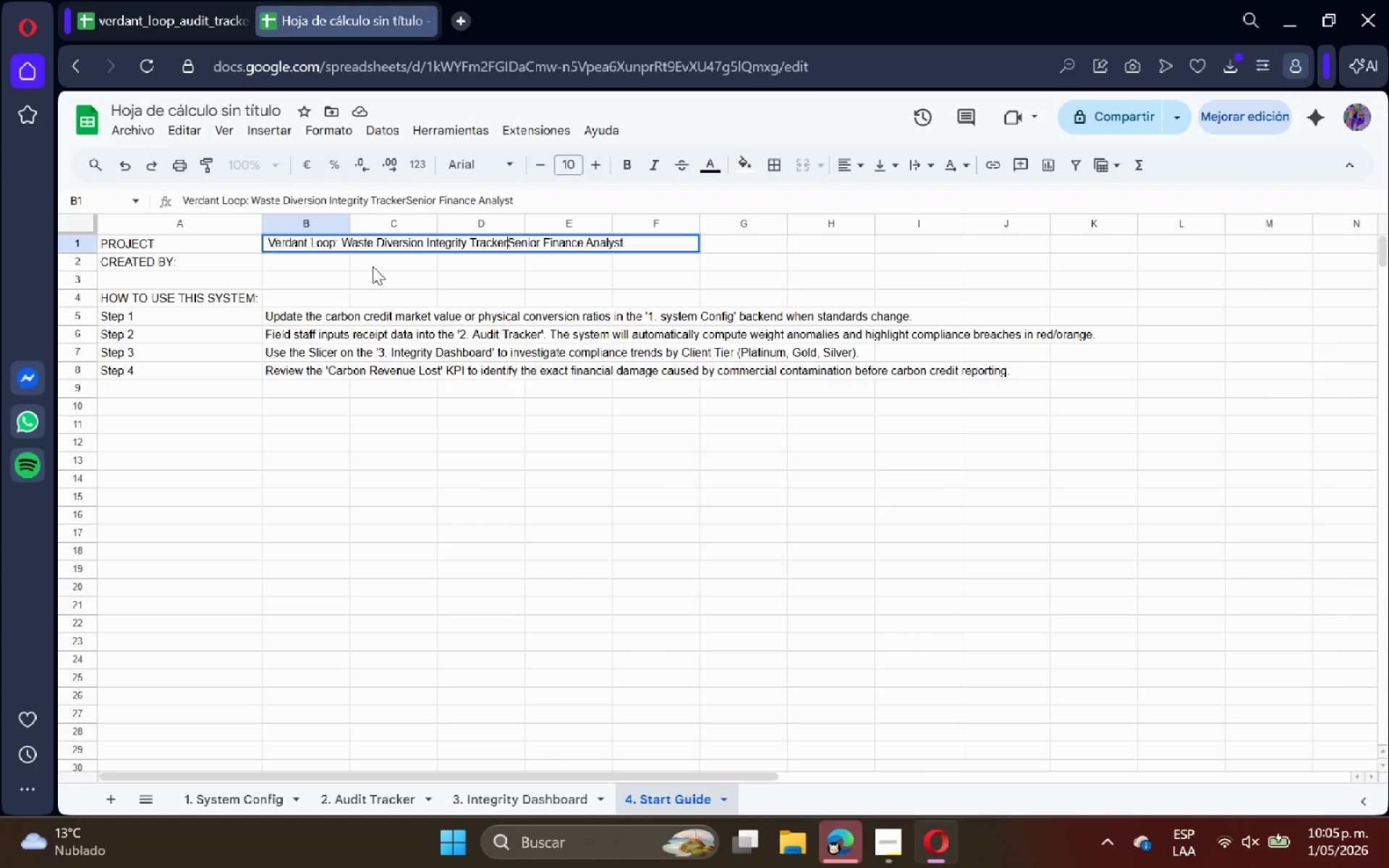 
key(Shift+Period)
 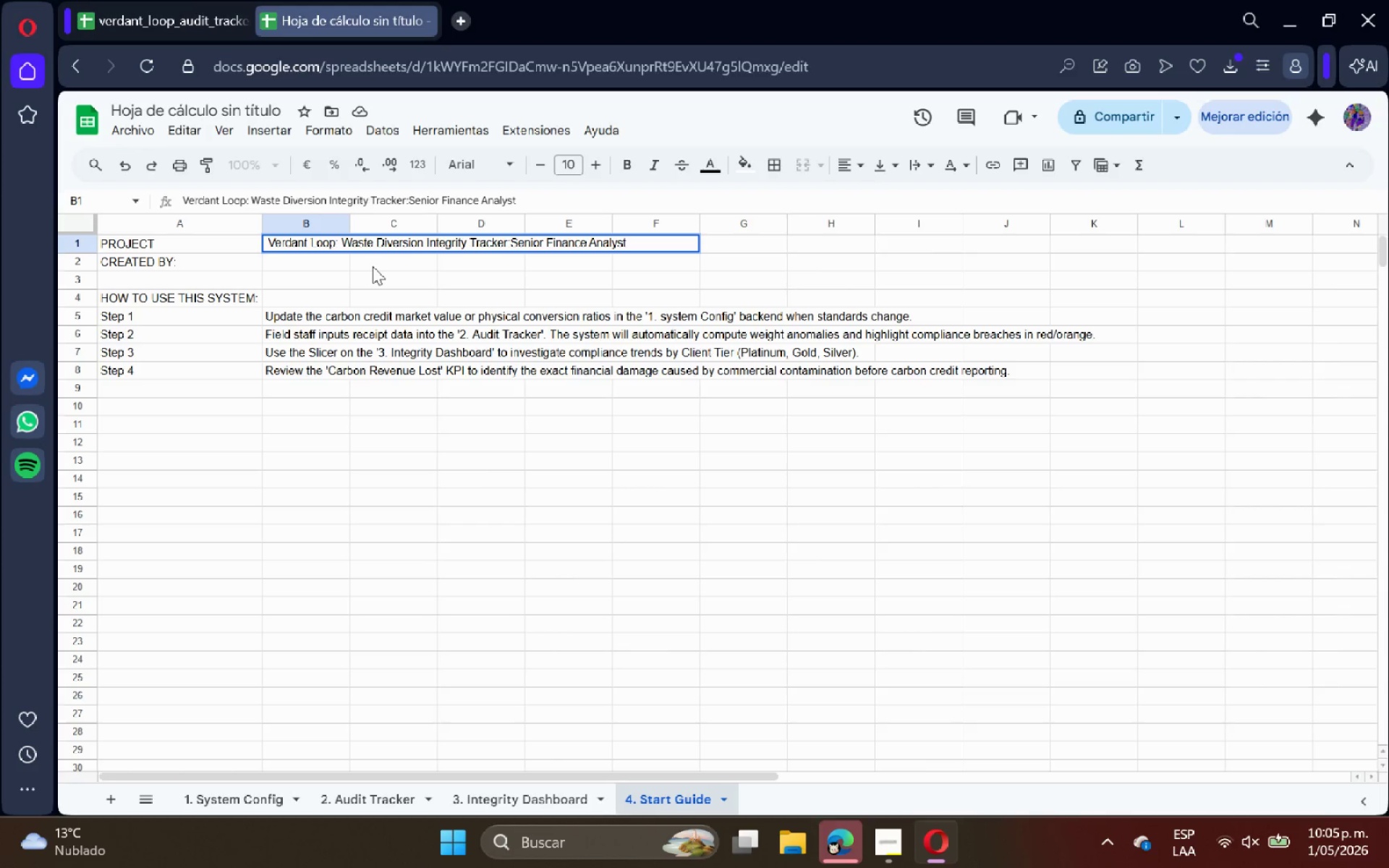 
key(Space)
 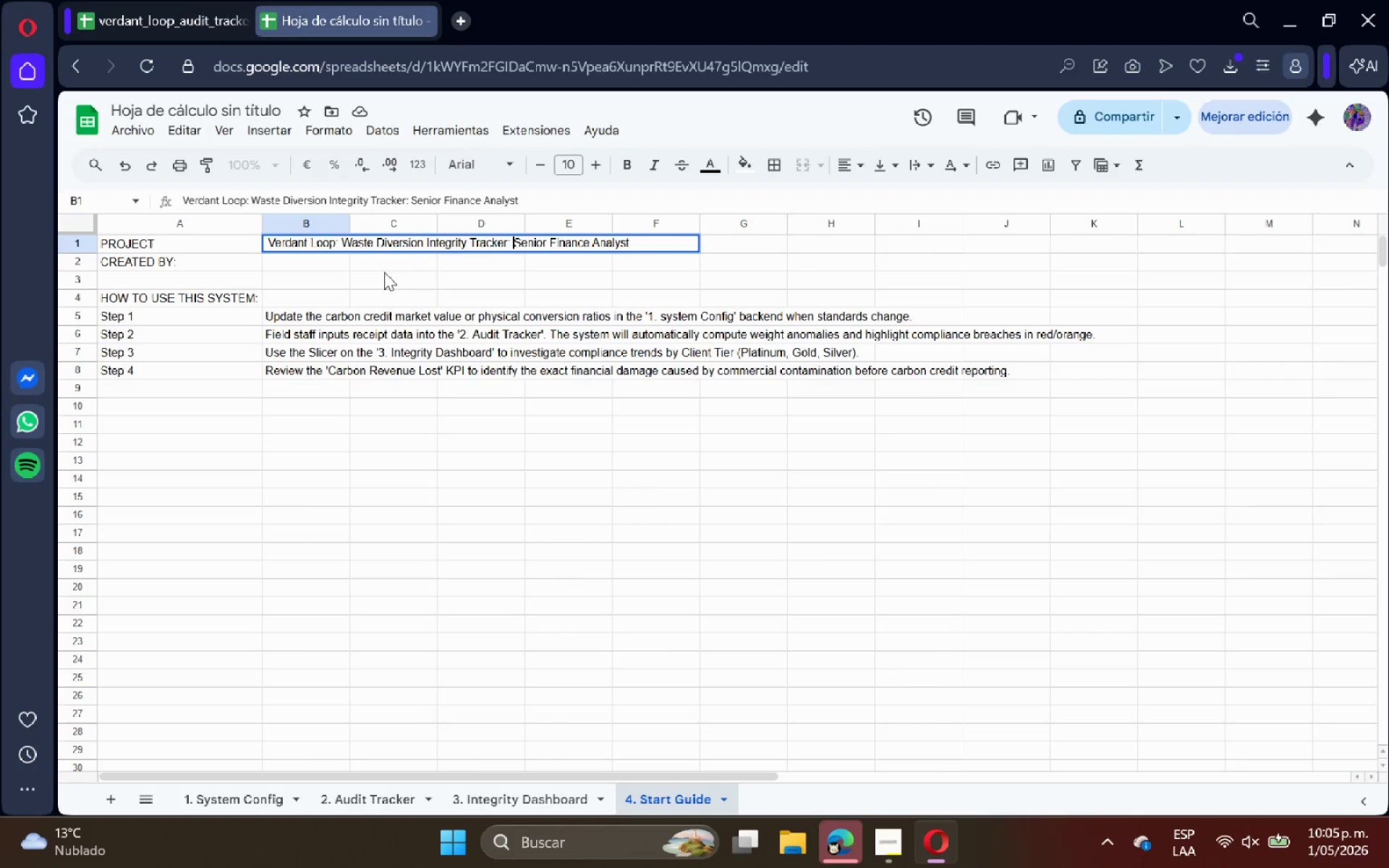 
left_click([384, 272])
 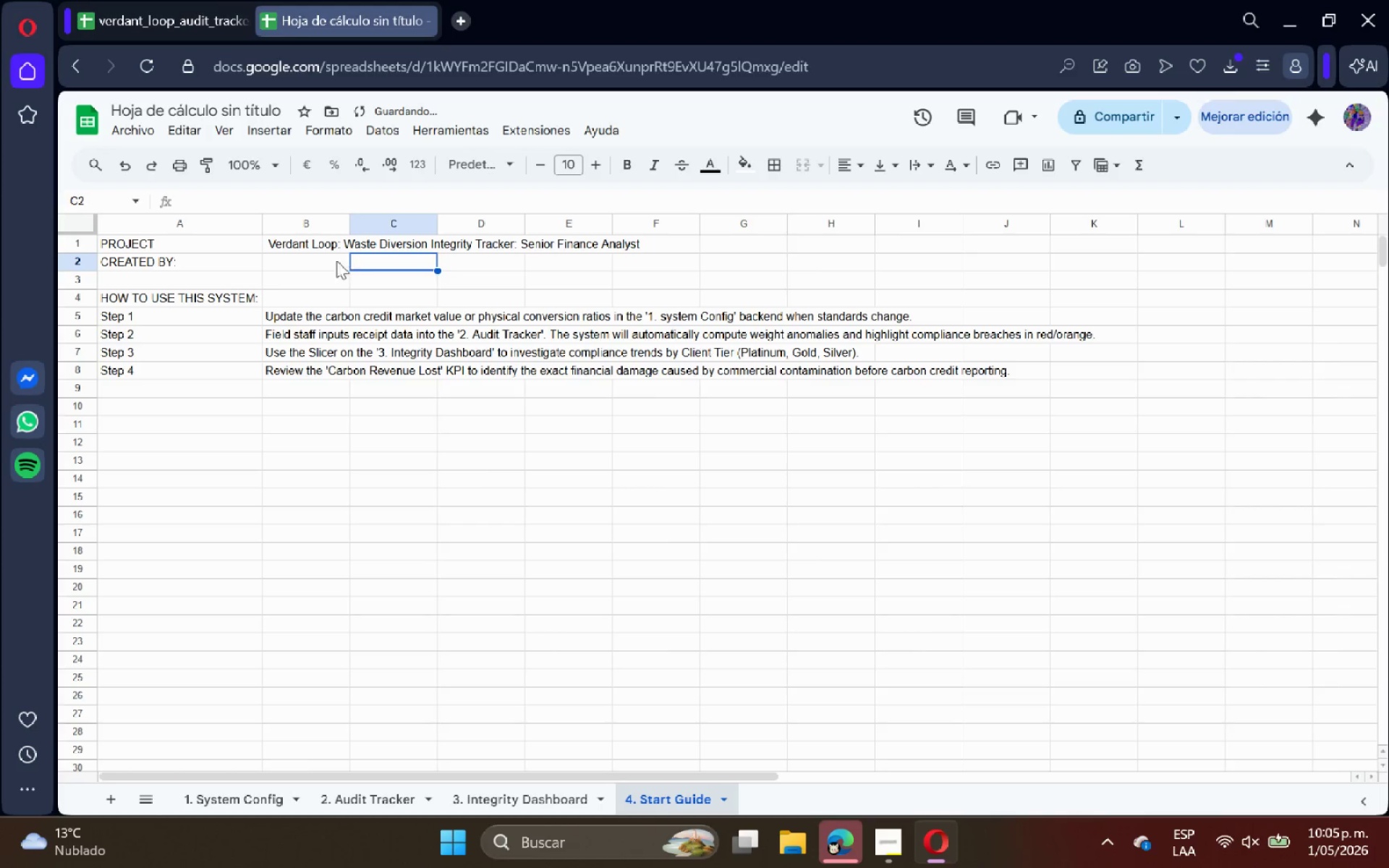 
left_click([329, 258])
 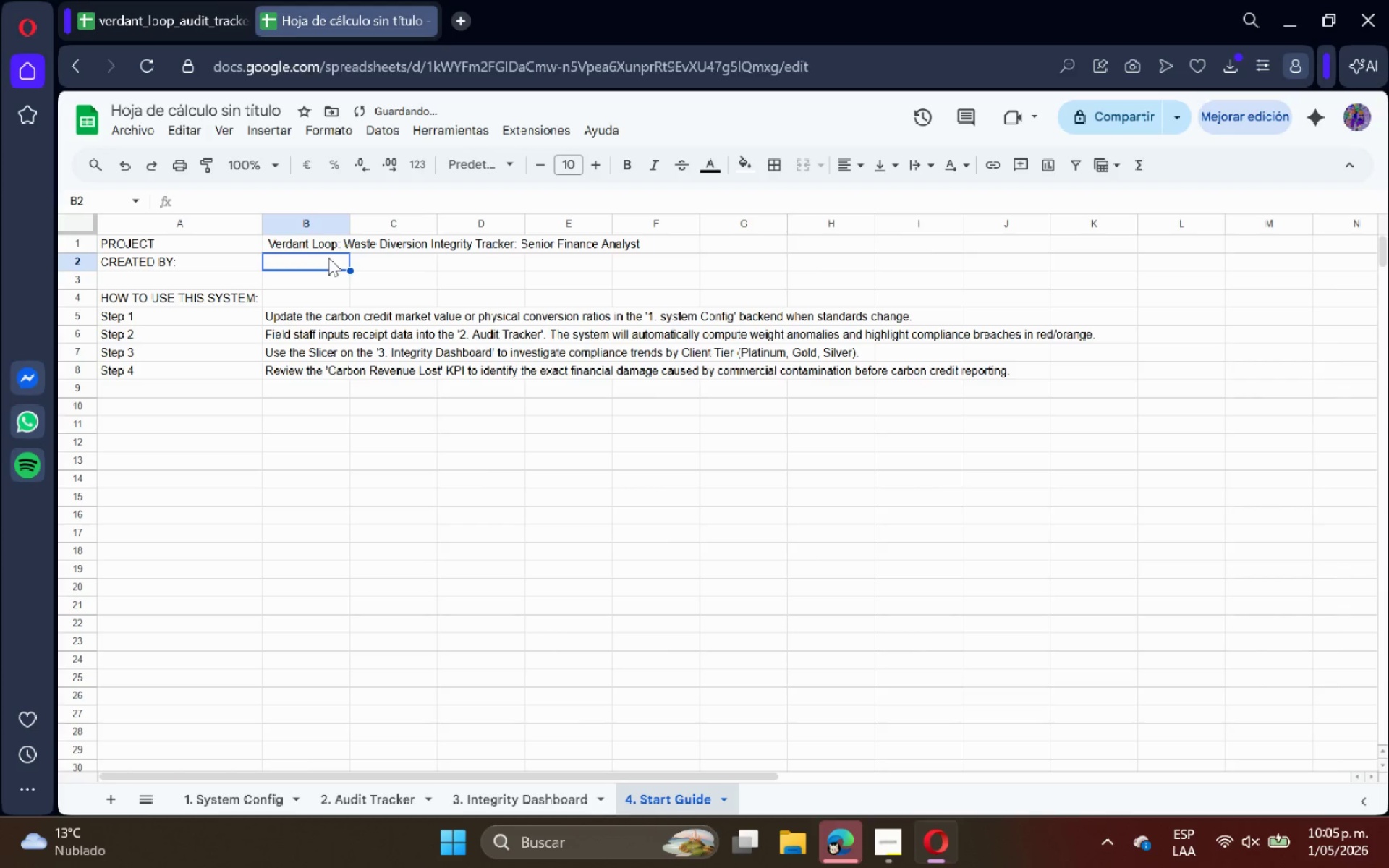 
type(Postwork.ia)
key(Backspace)
key(Backspace)
type(ai)
 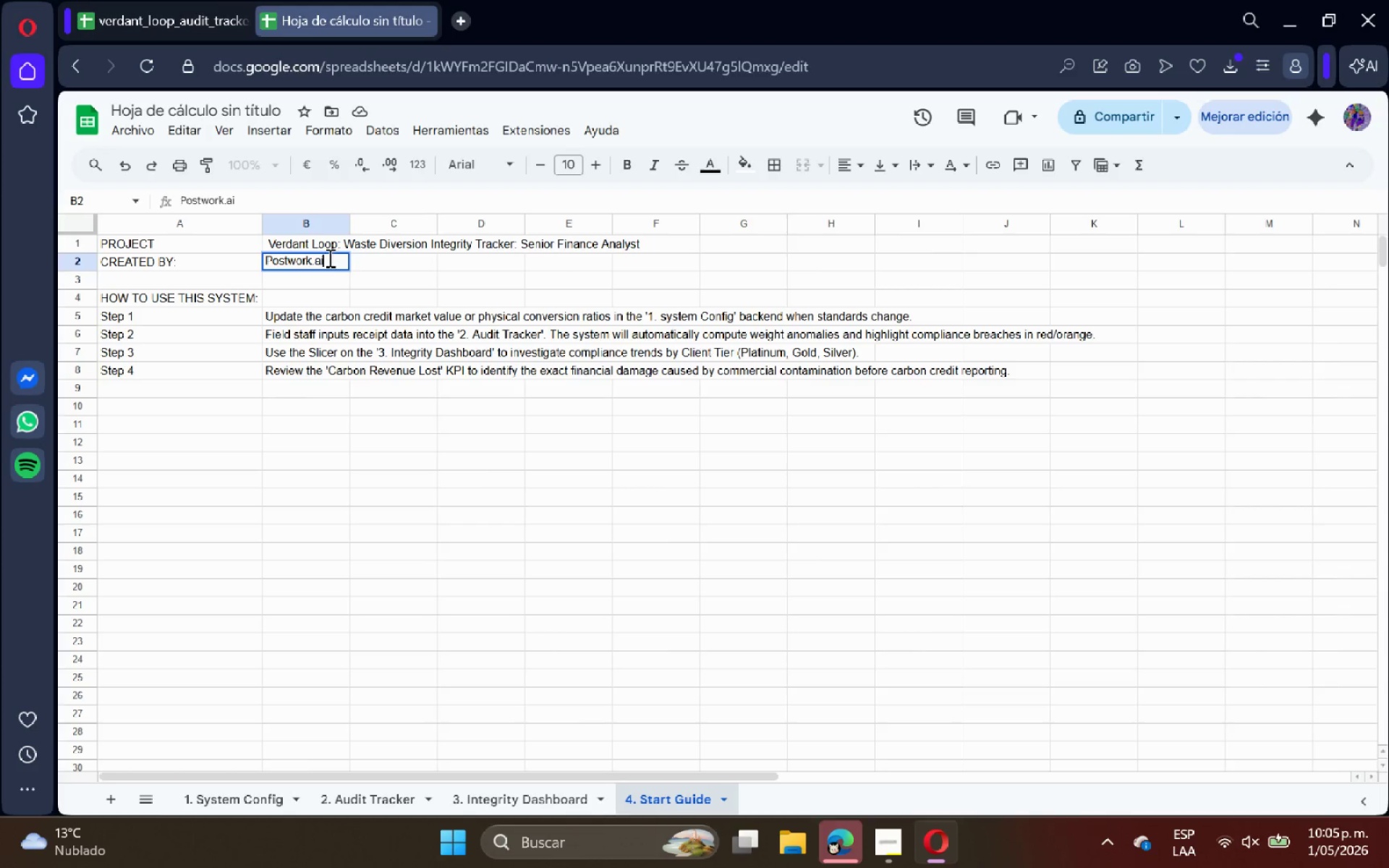 
key(Enter)
 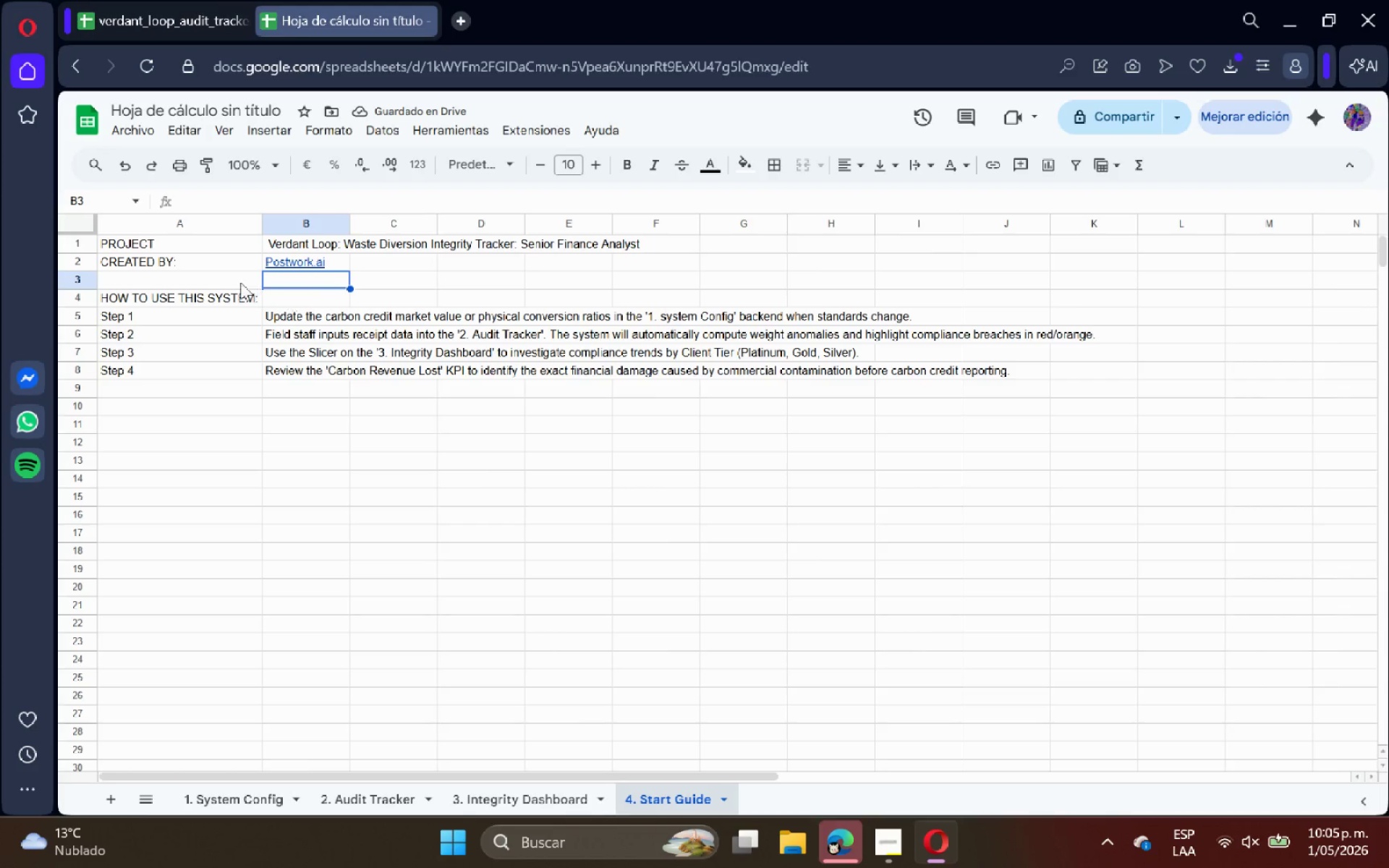 
left_click_drag(start_coordinate=[192, 241], to_coordinate=[204, 265])
 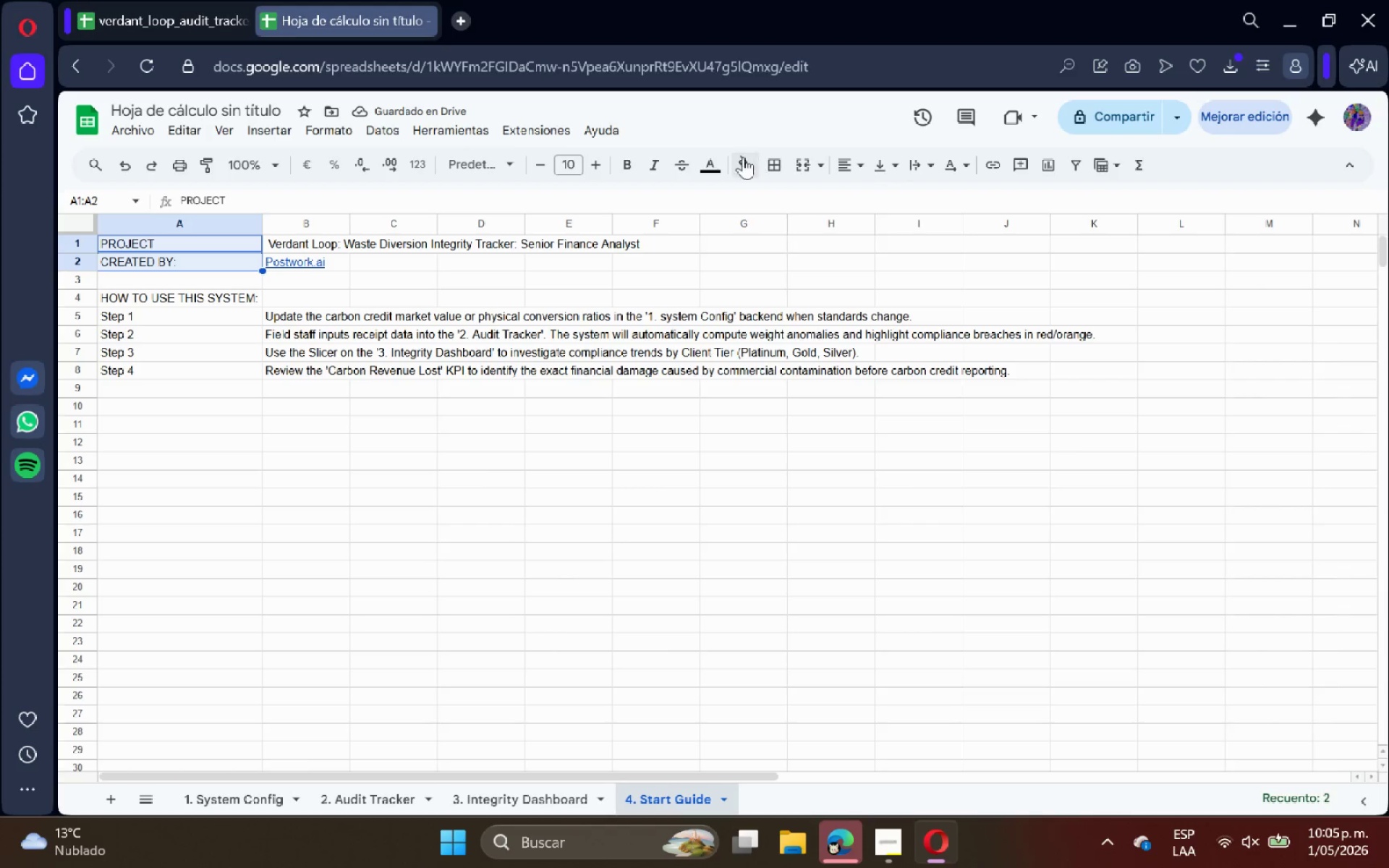 
left_click([742, 157])
 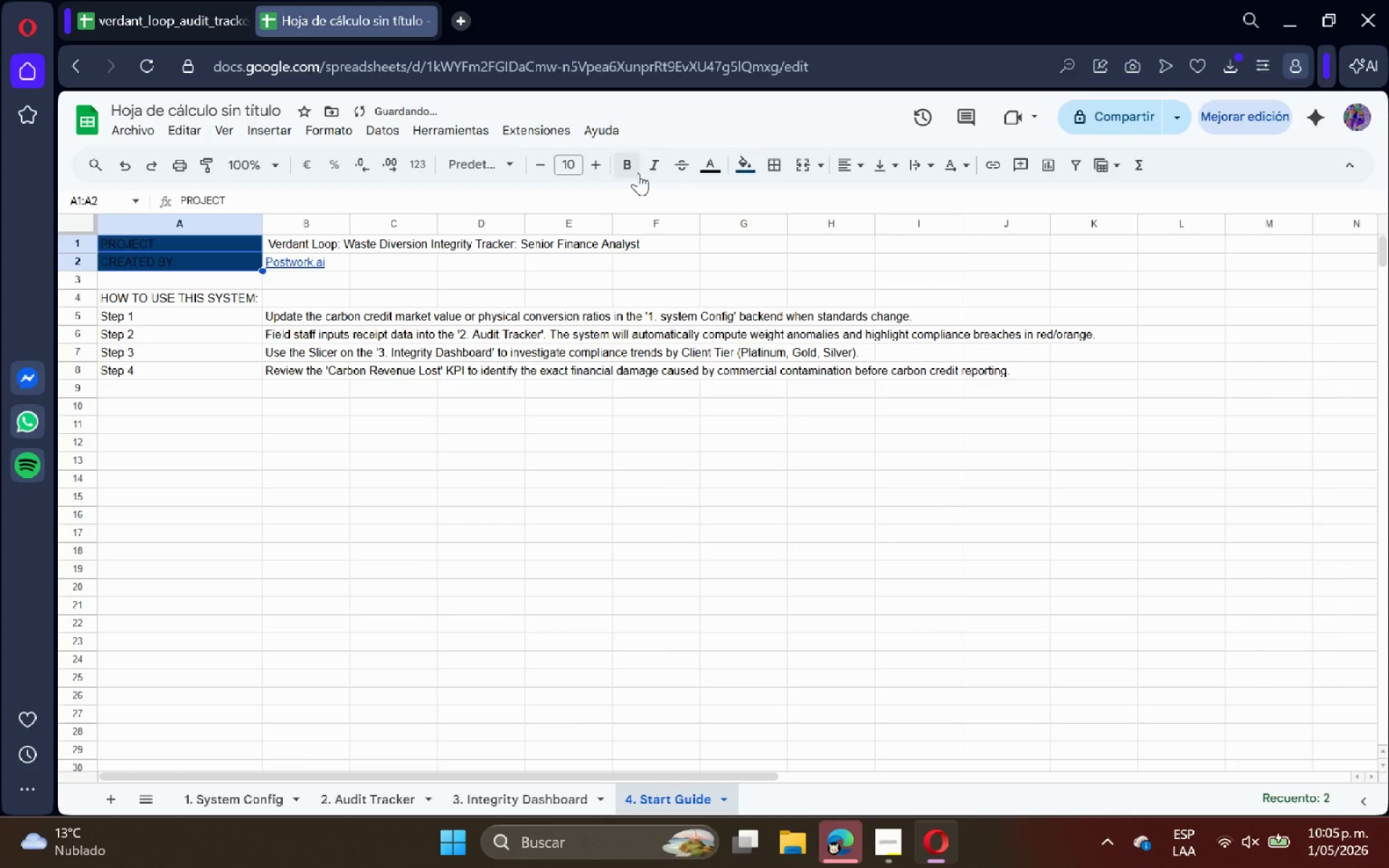 
double_click([715, 160])
 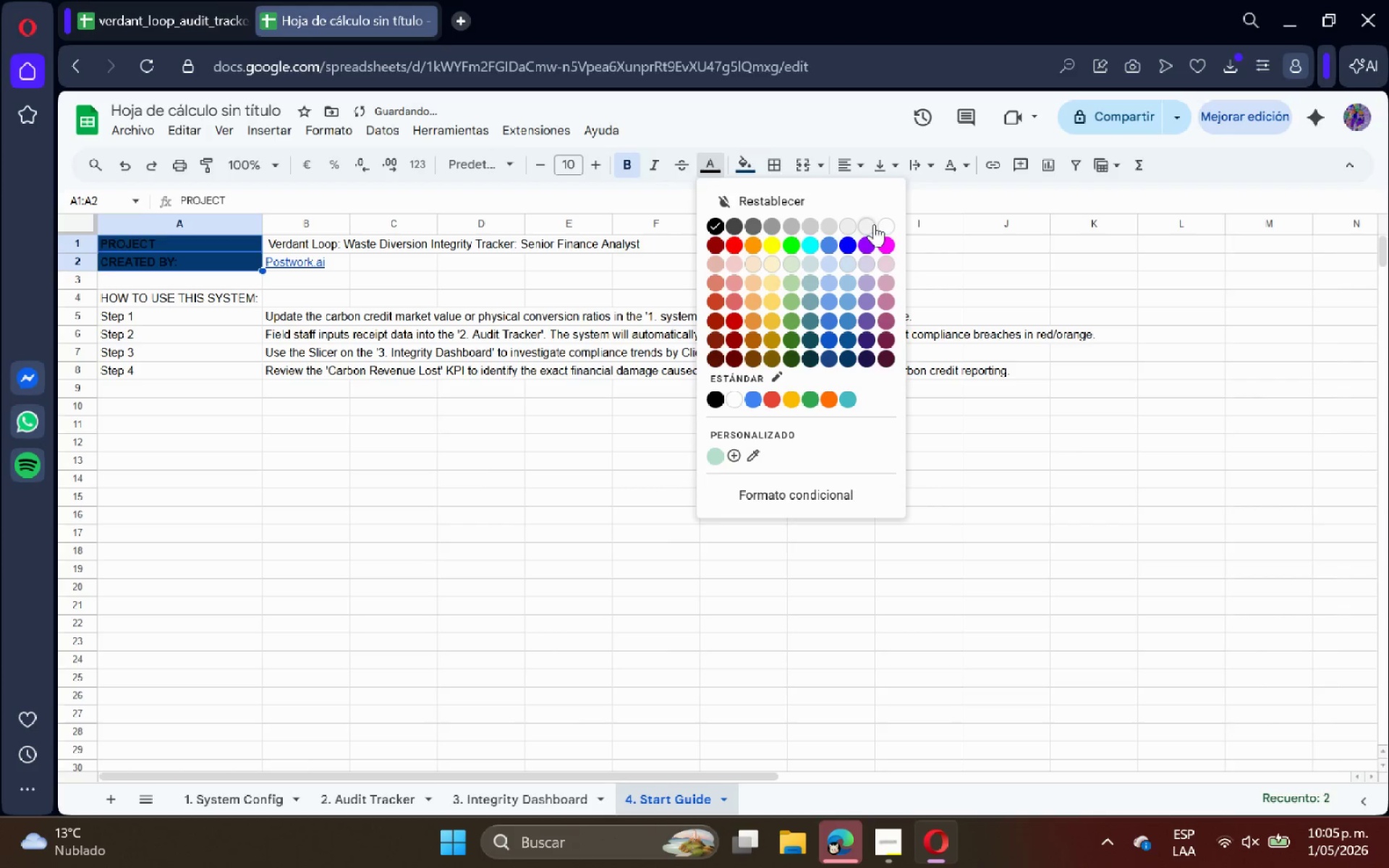 
left_click([885, 229])
 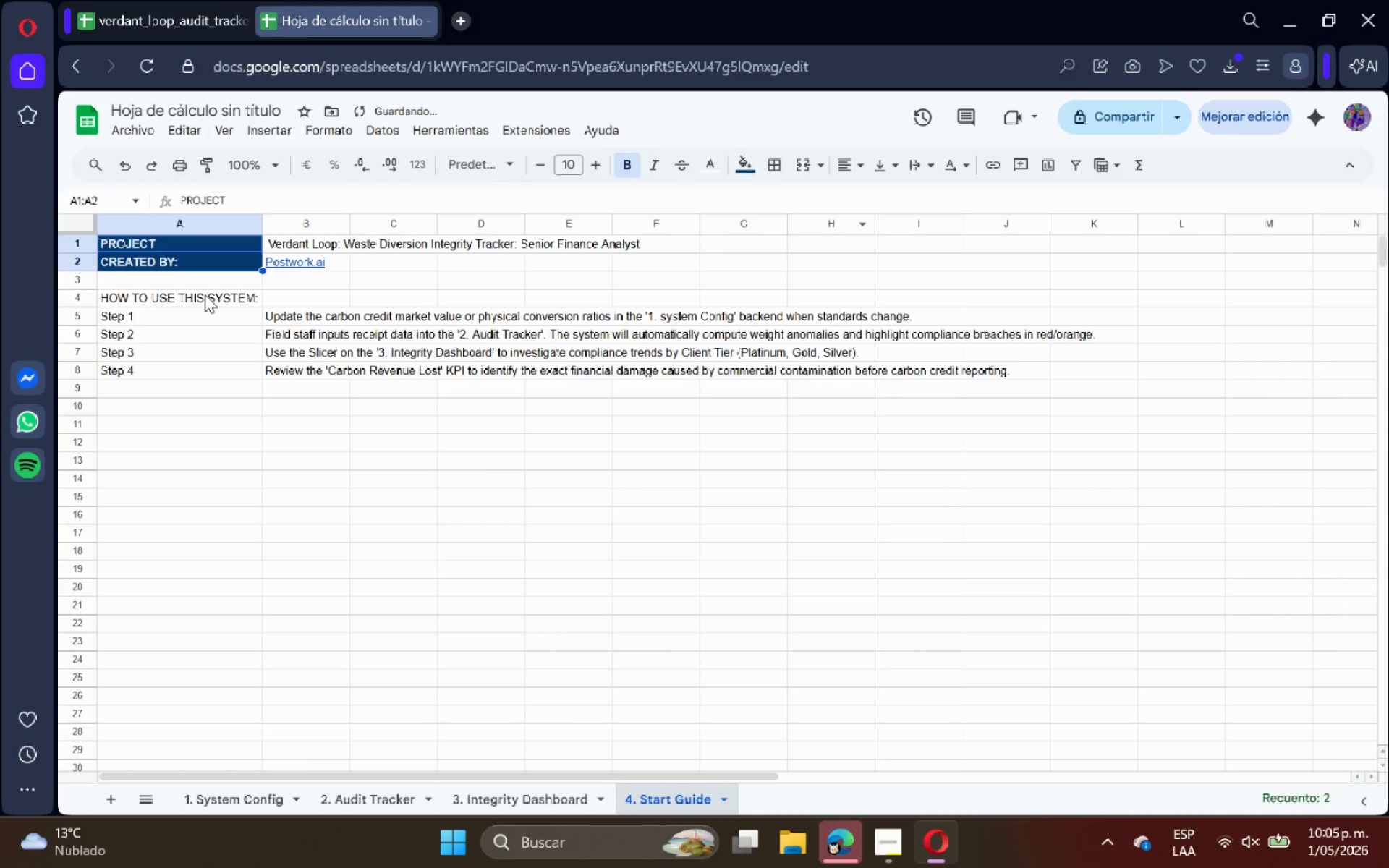 
left_click_drag(start_coordinate=[205, 294], to_coordinate=[200, 368])
 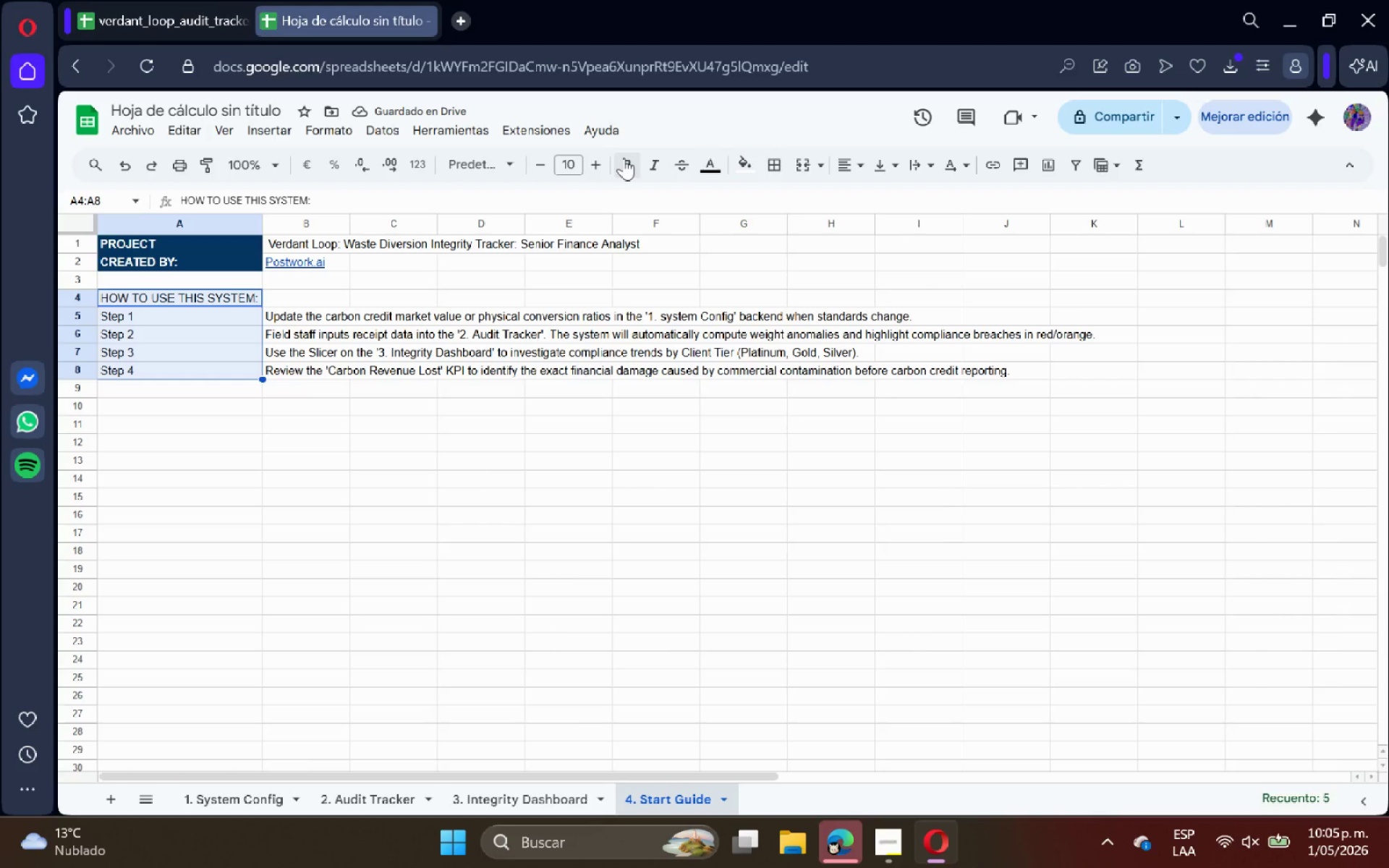 
left_click([624, 161])
 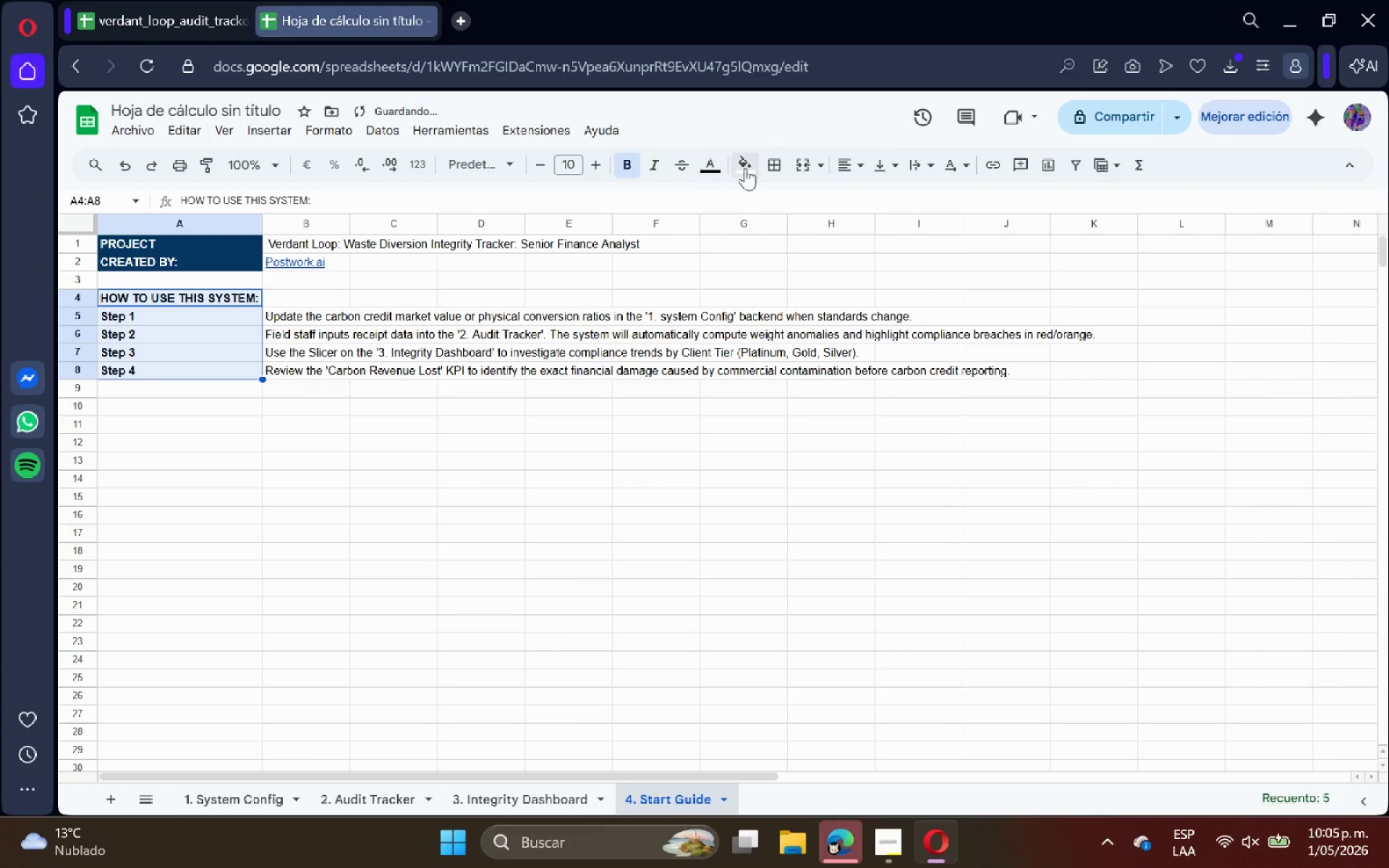 
left_click([745, 164])
 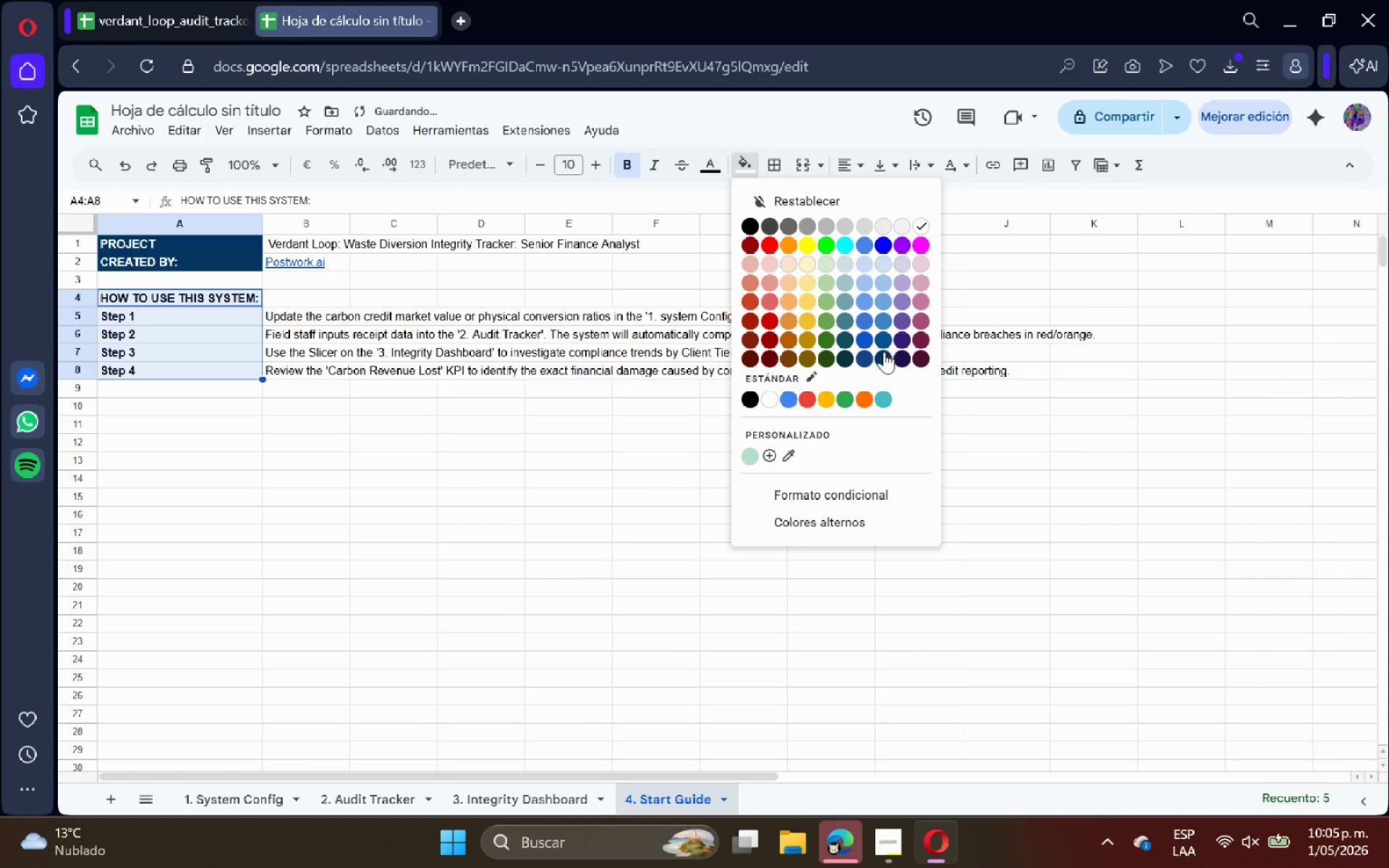 
left_click([884, 352])
 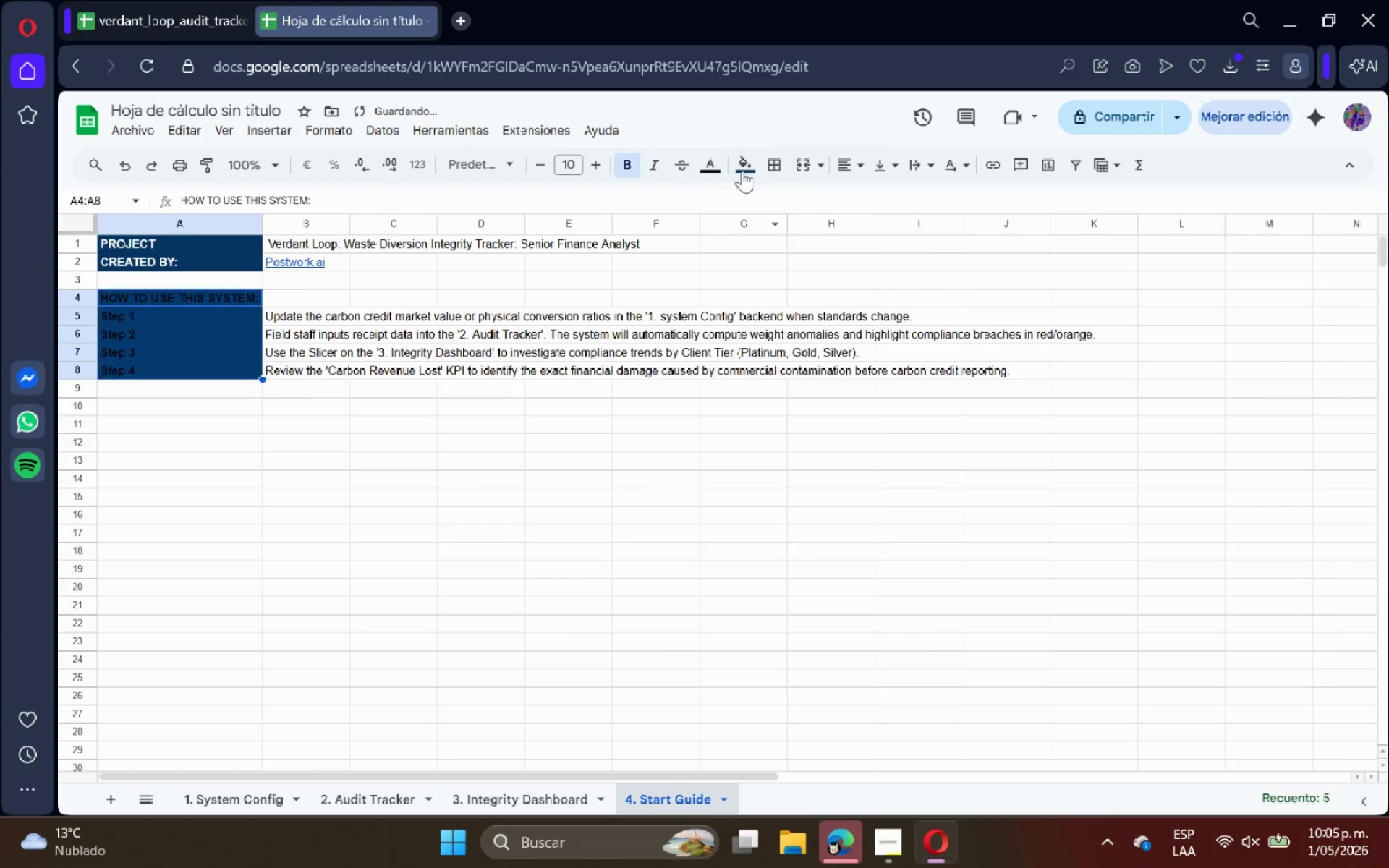 
left_click([715, 157])
 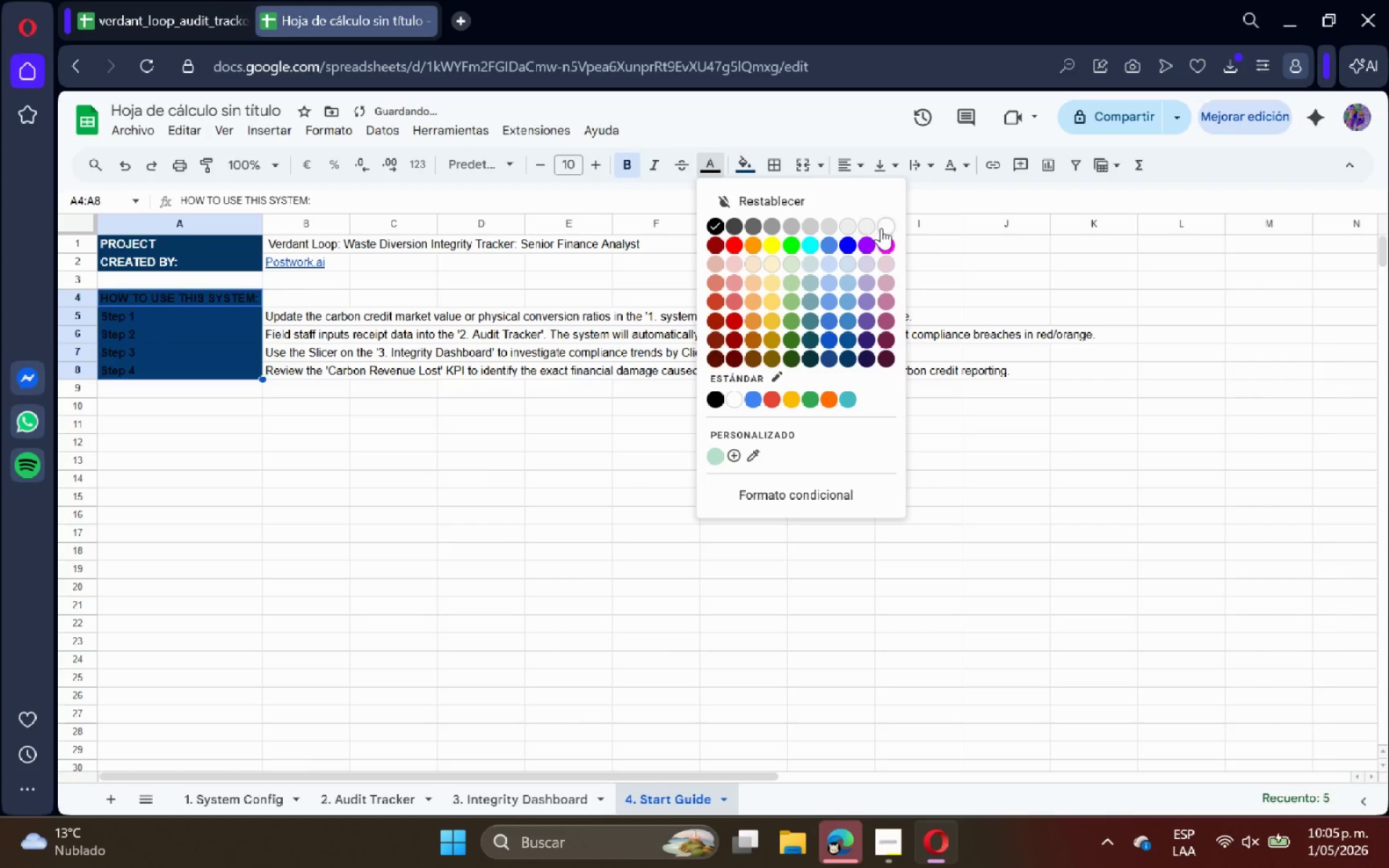 
left_click([885, 229])
 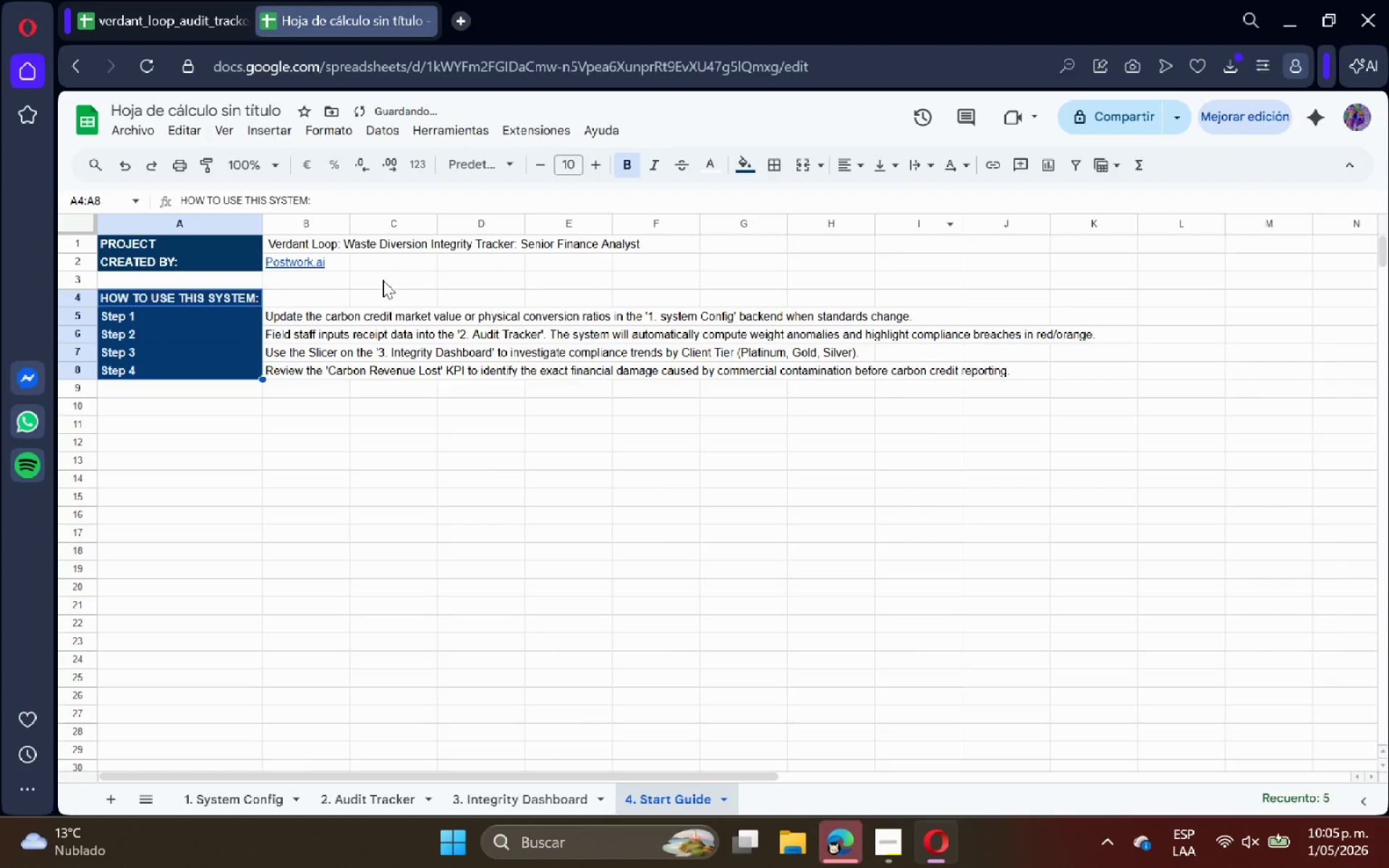 
left_click([383, 280])
 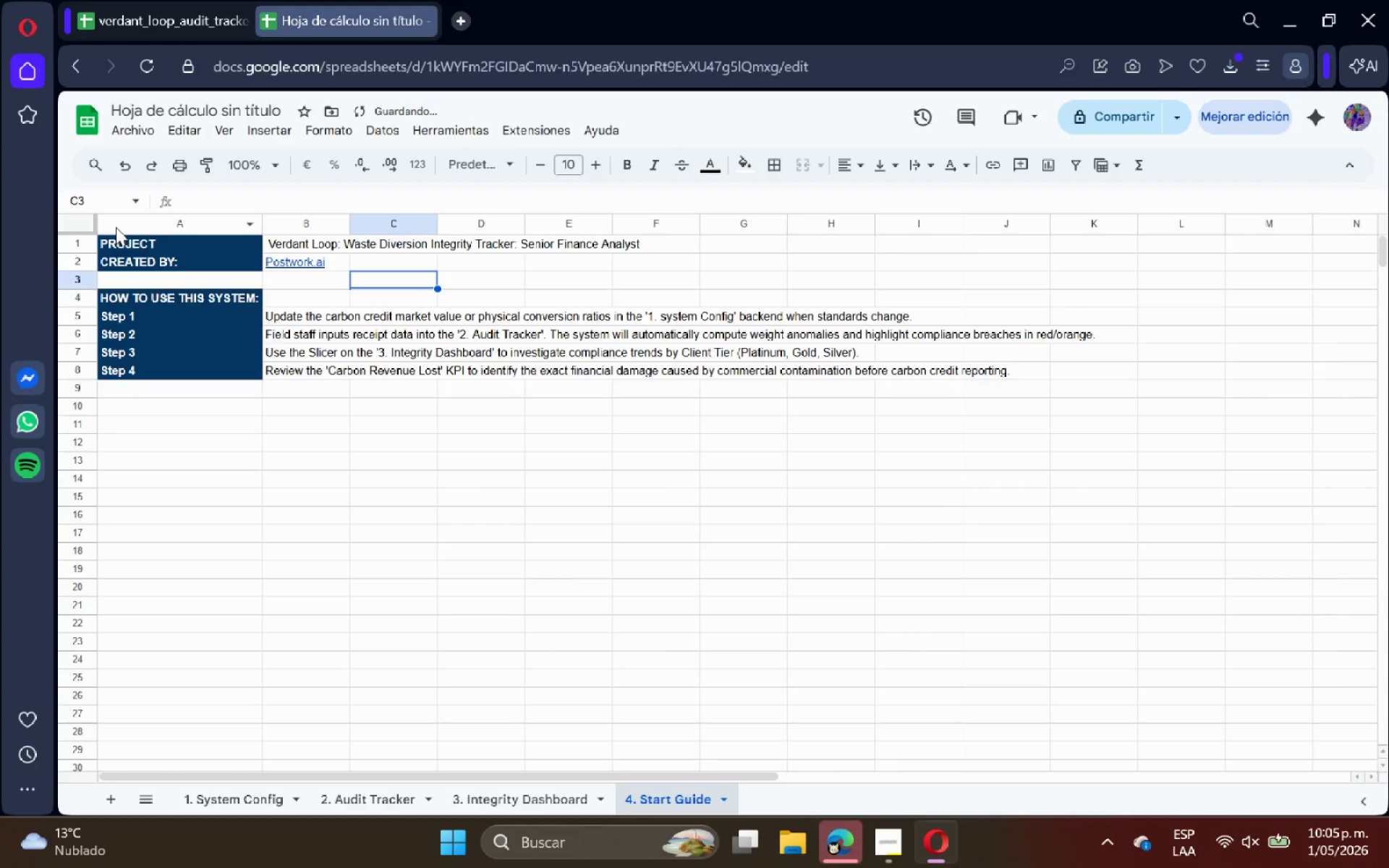 
left_click([81, 217])
 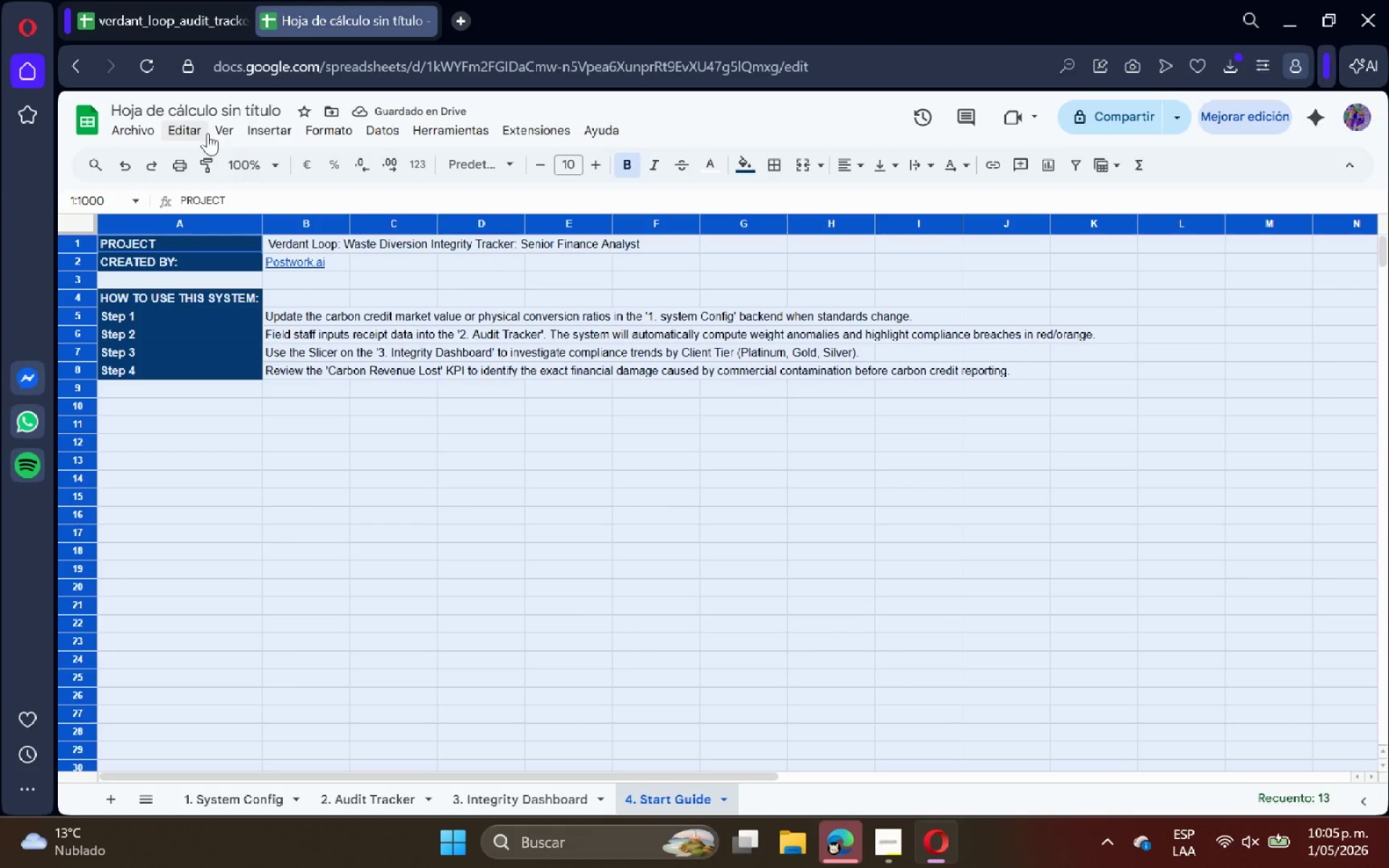 
left_click([218, 132])
 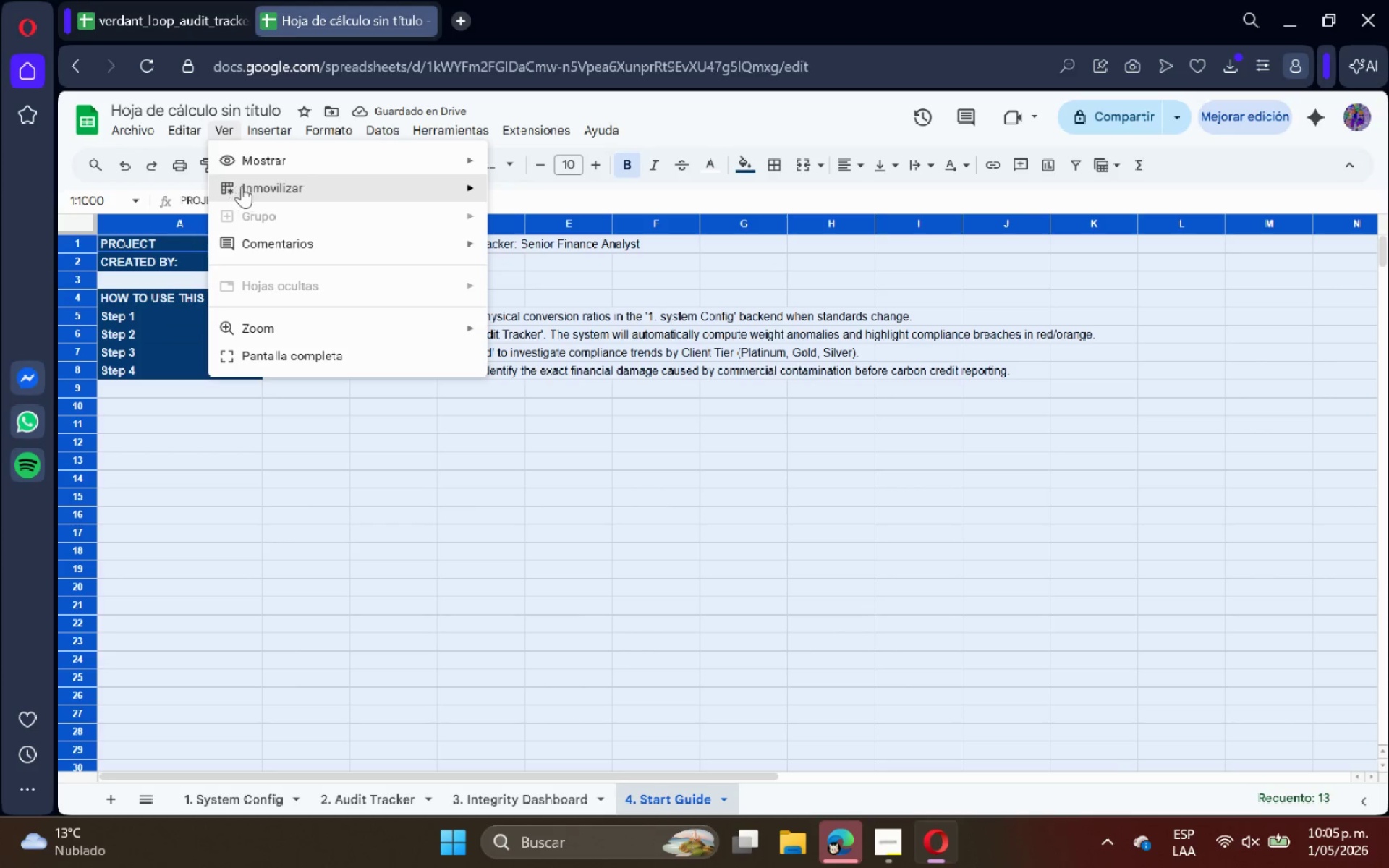 
left_click([274, 159])
 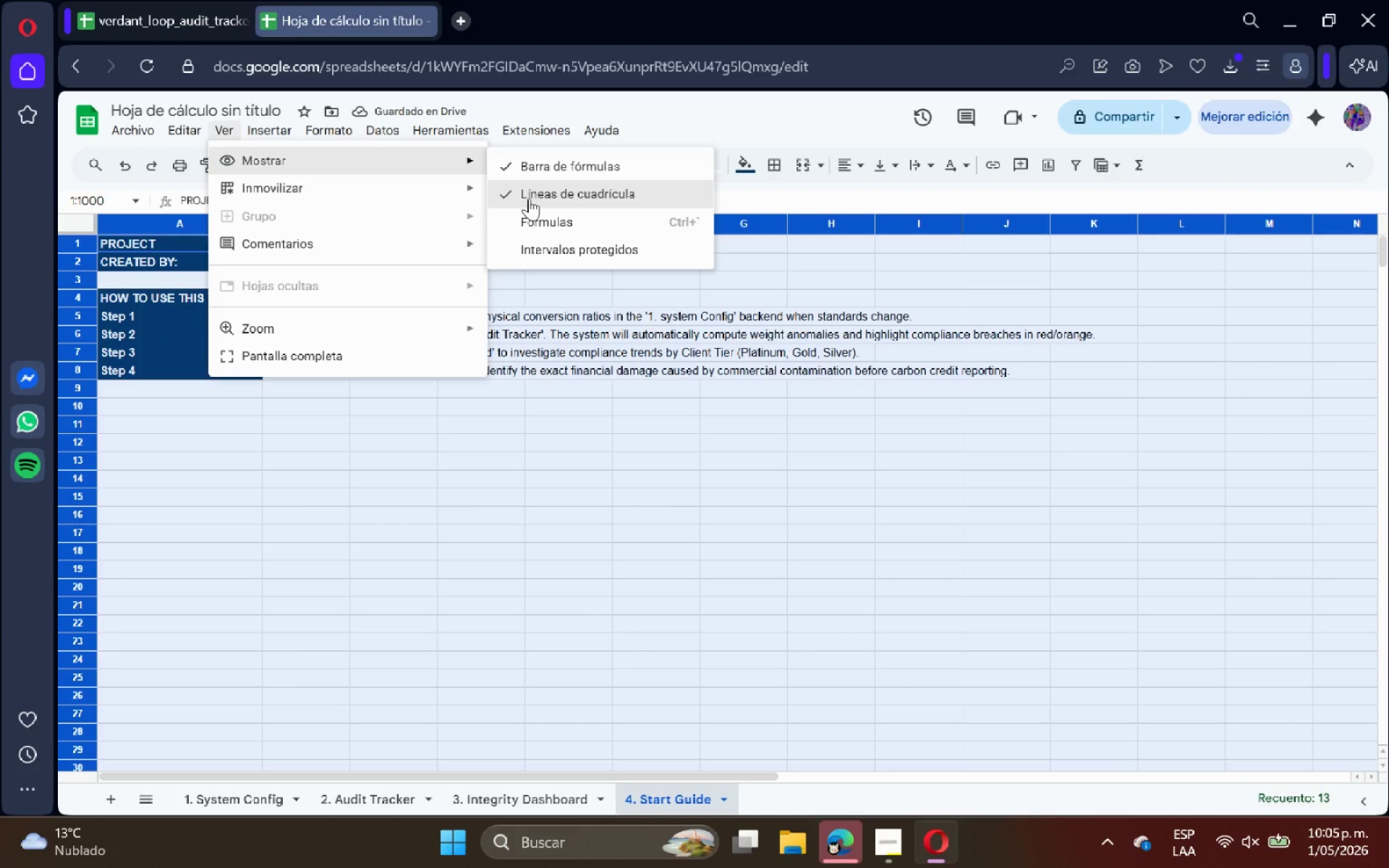 
left_click([531, 198])
 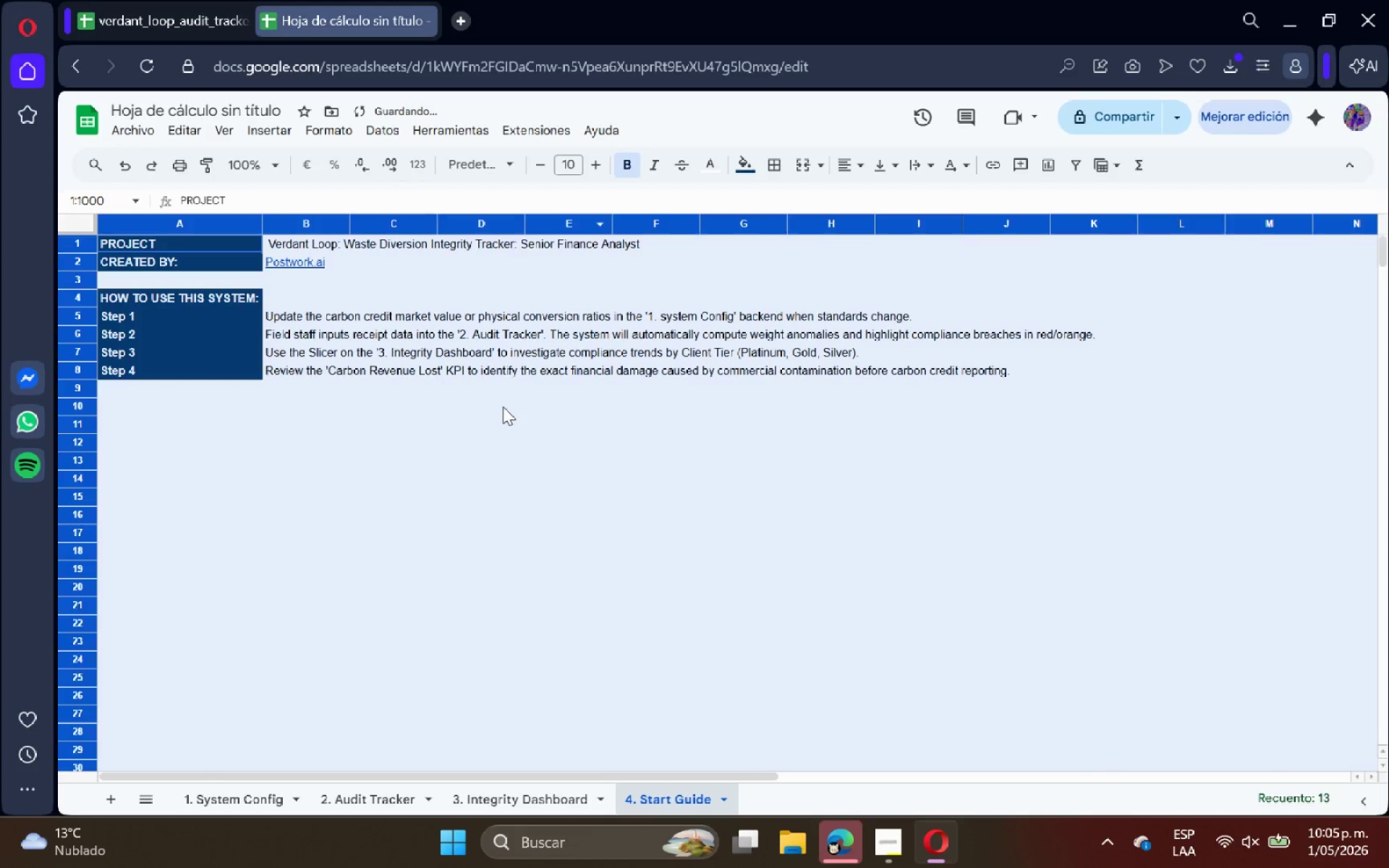 
left_click([503, 408])
 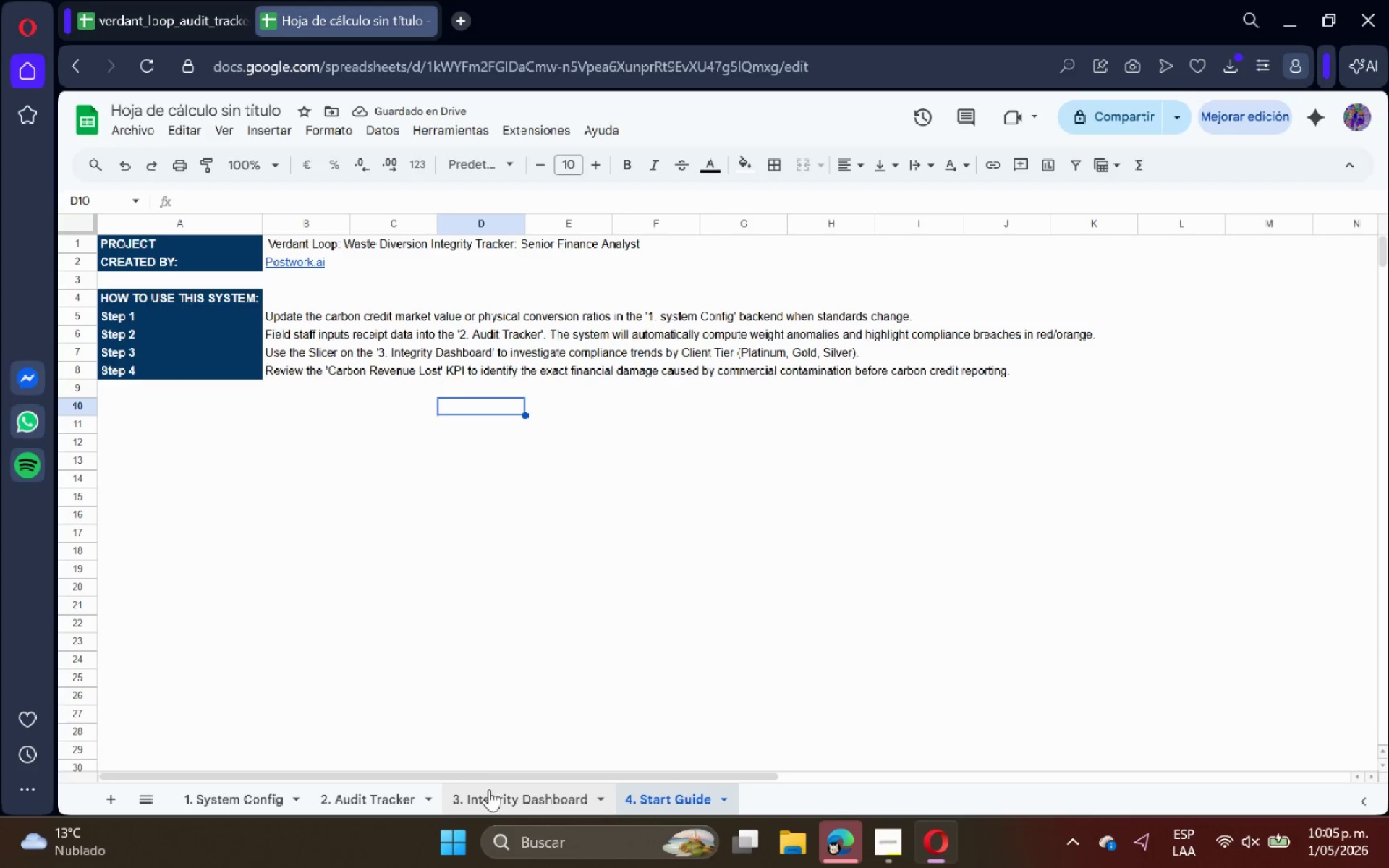 
left_click([499, 796])
 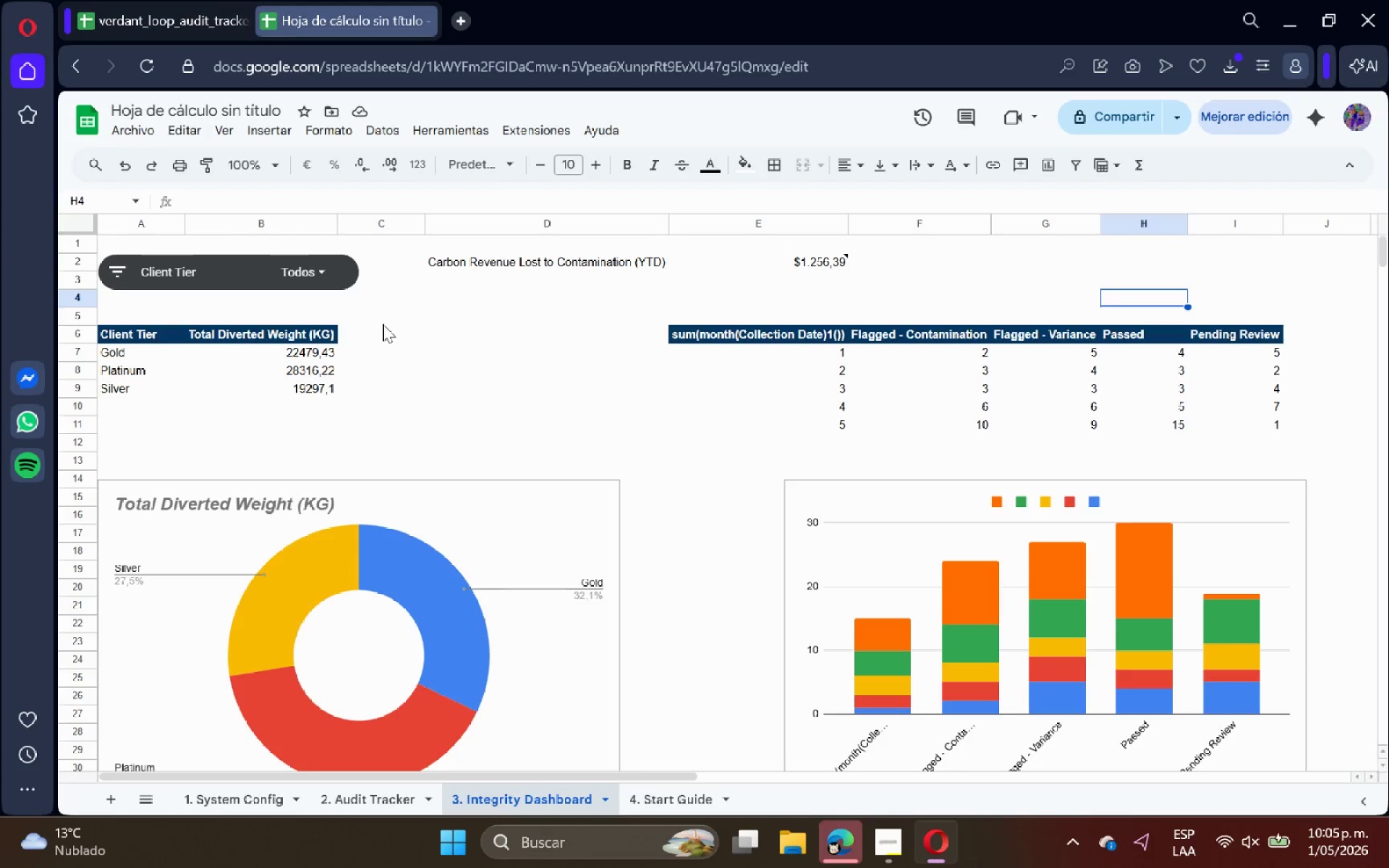 
left_click_drag(start_coordinate=[506, 264], to_coordinate=[752, 264])
 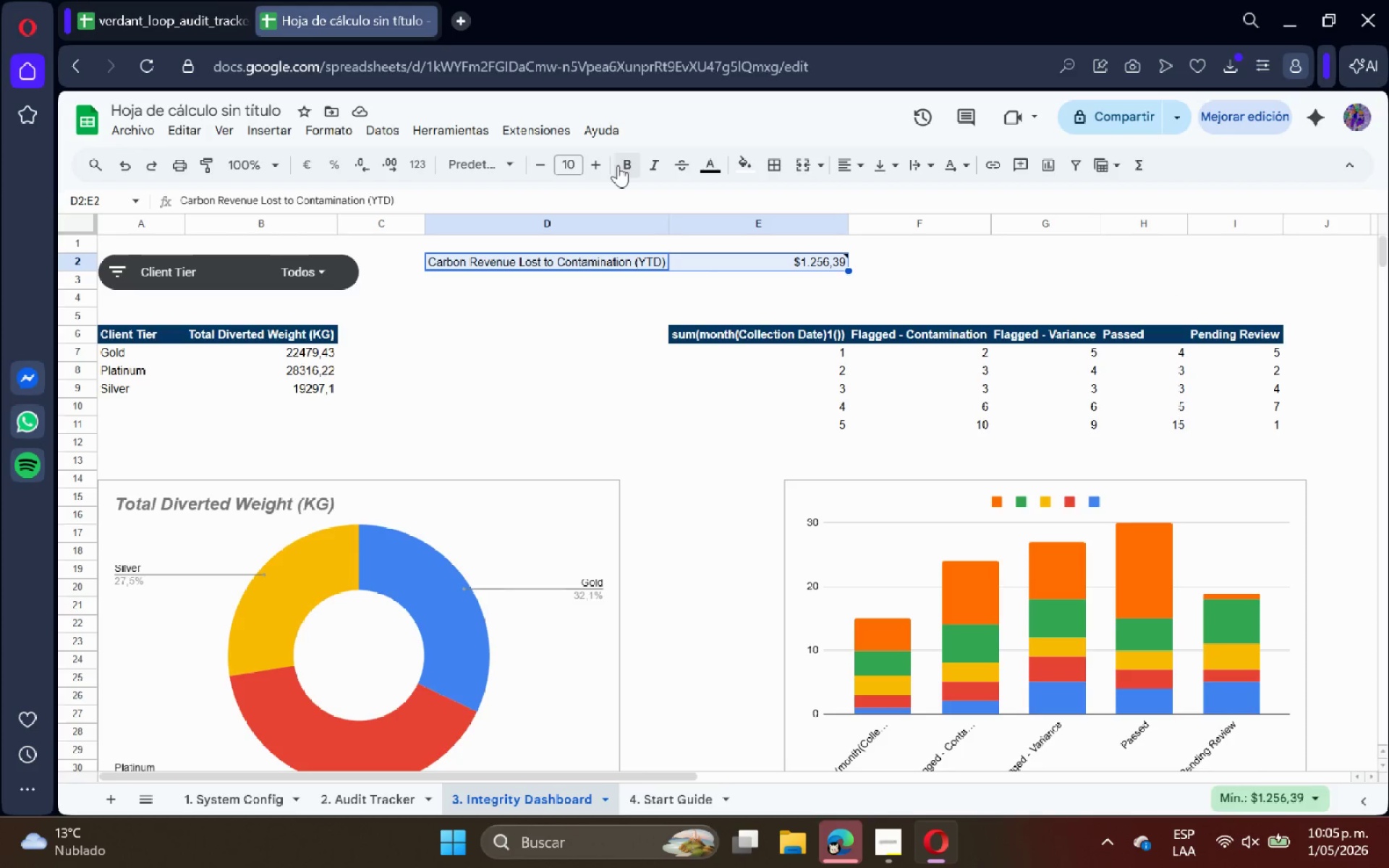 
left_click([616, 163])
 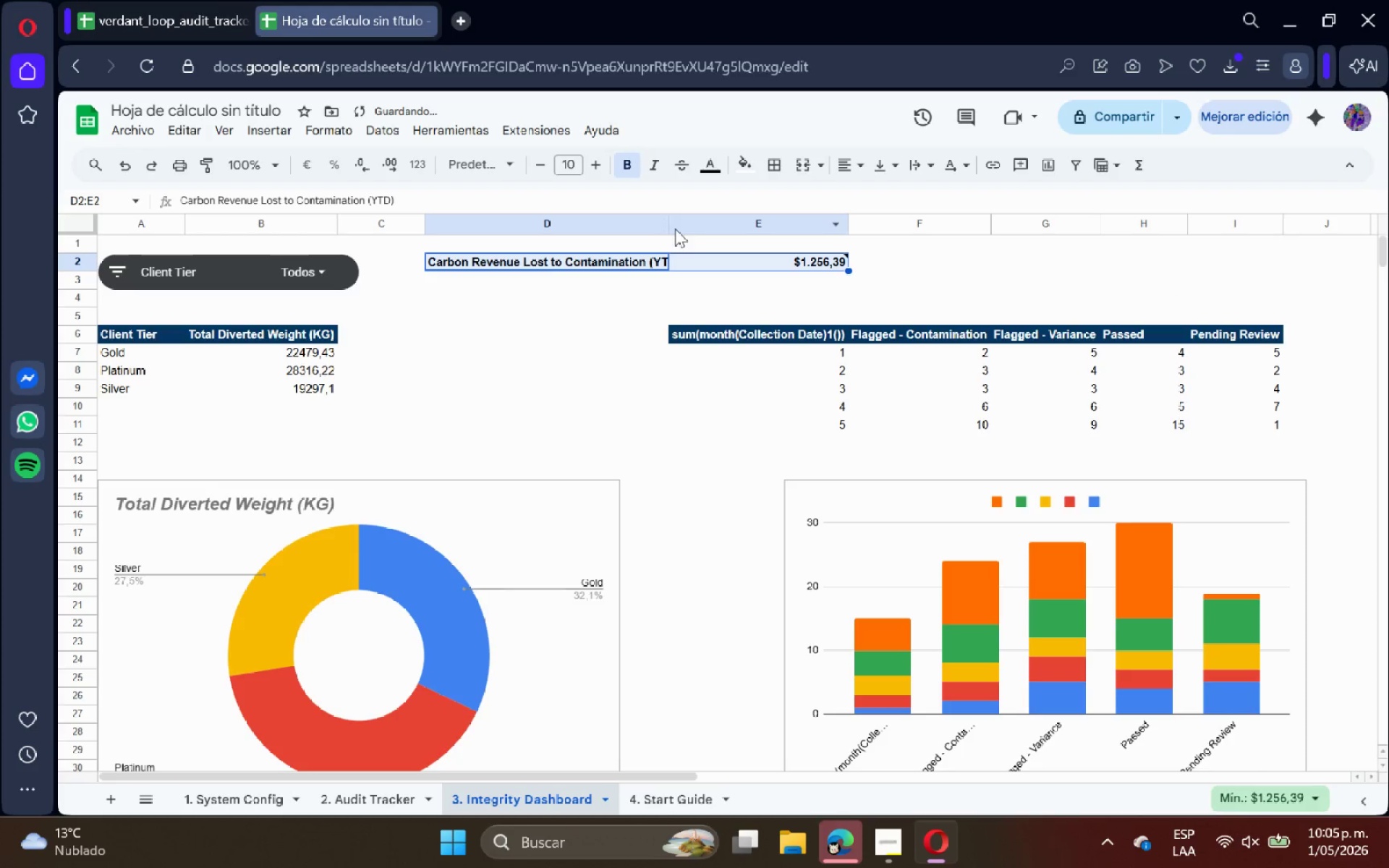 
double_click([672, 228])
 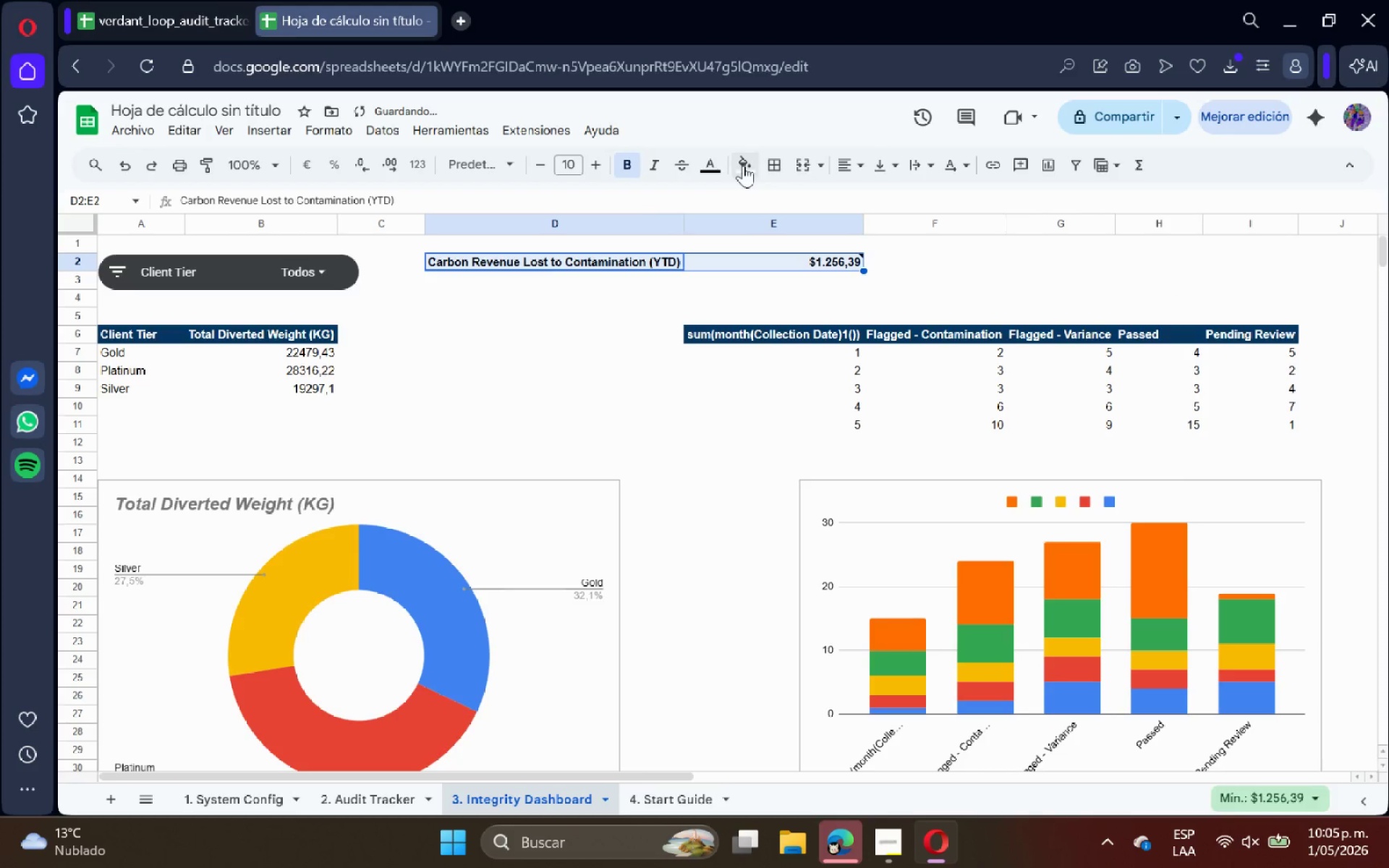 
double_click([627, 300])
 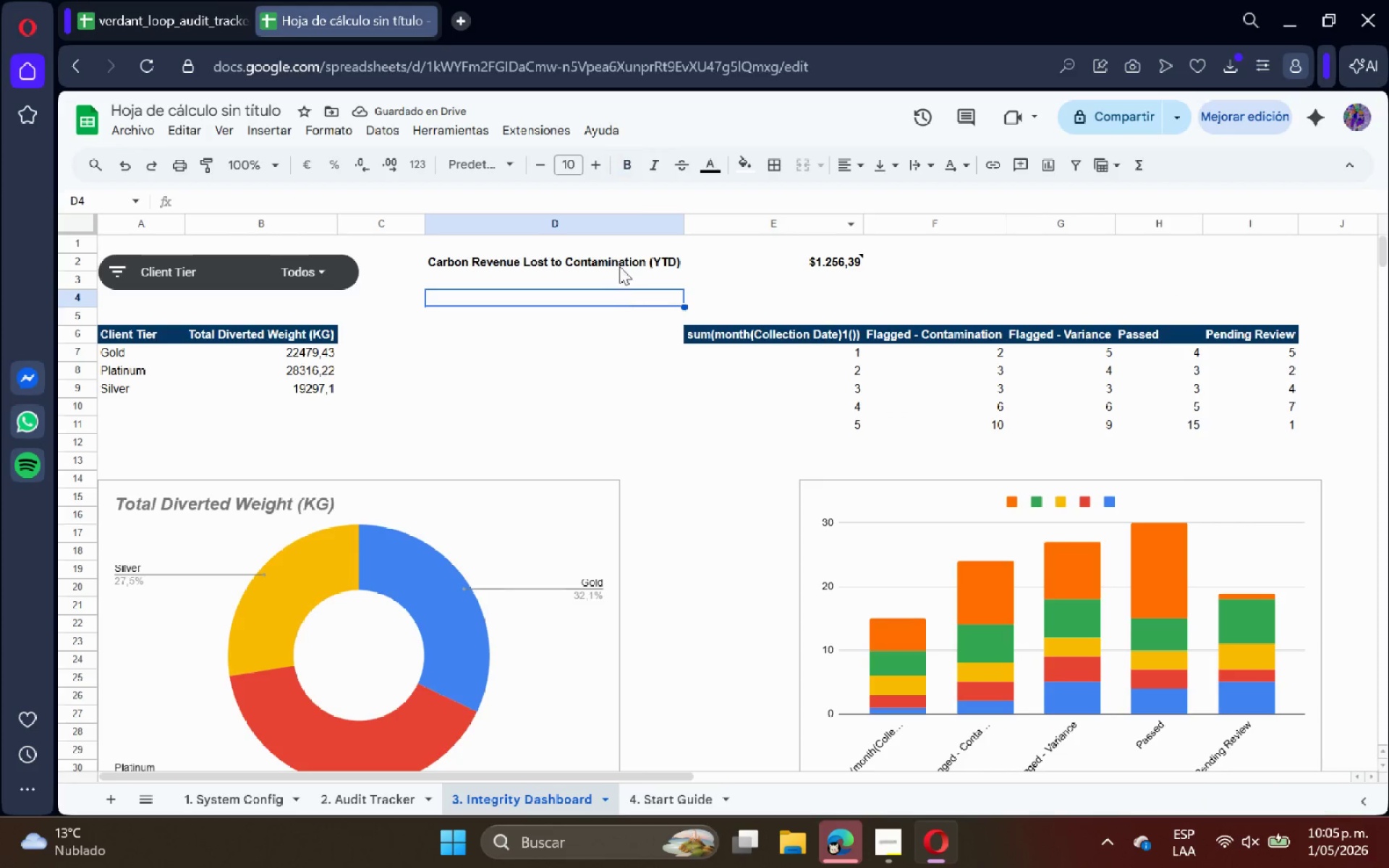 
triple_click([620, 262])
 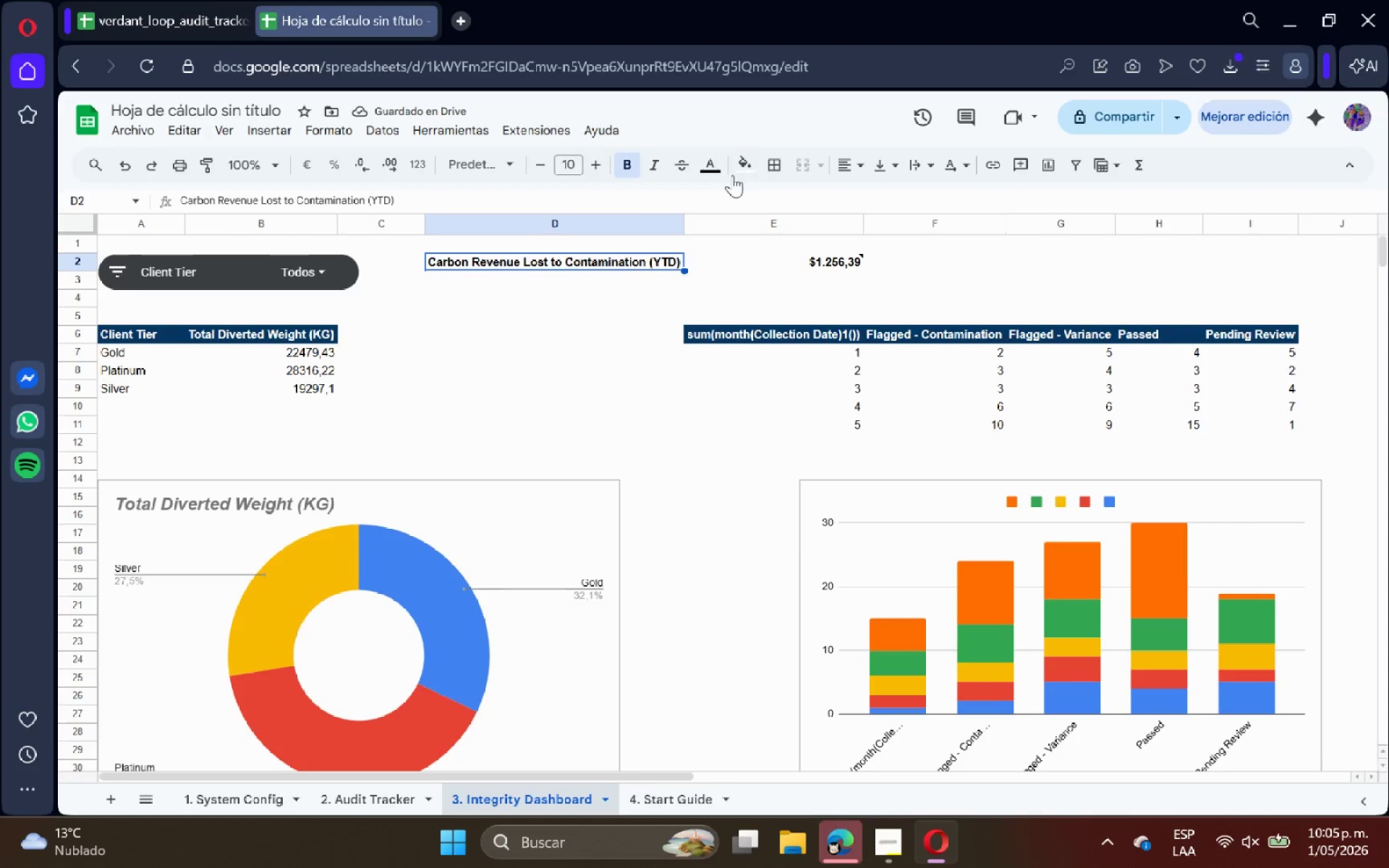 
left_click([744, 170])
 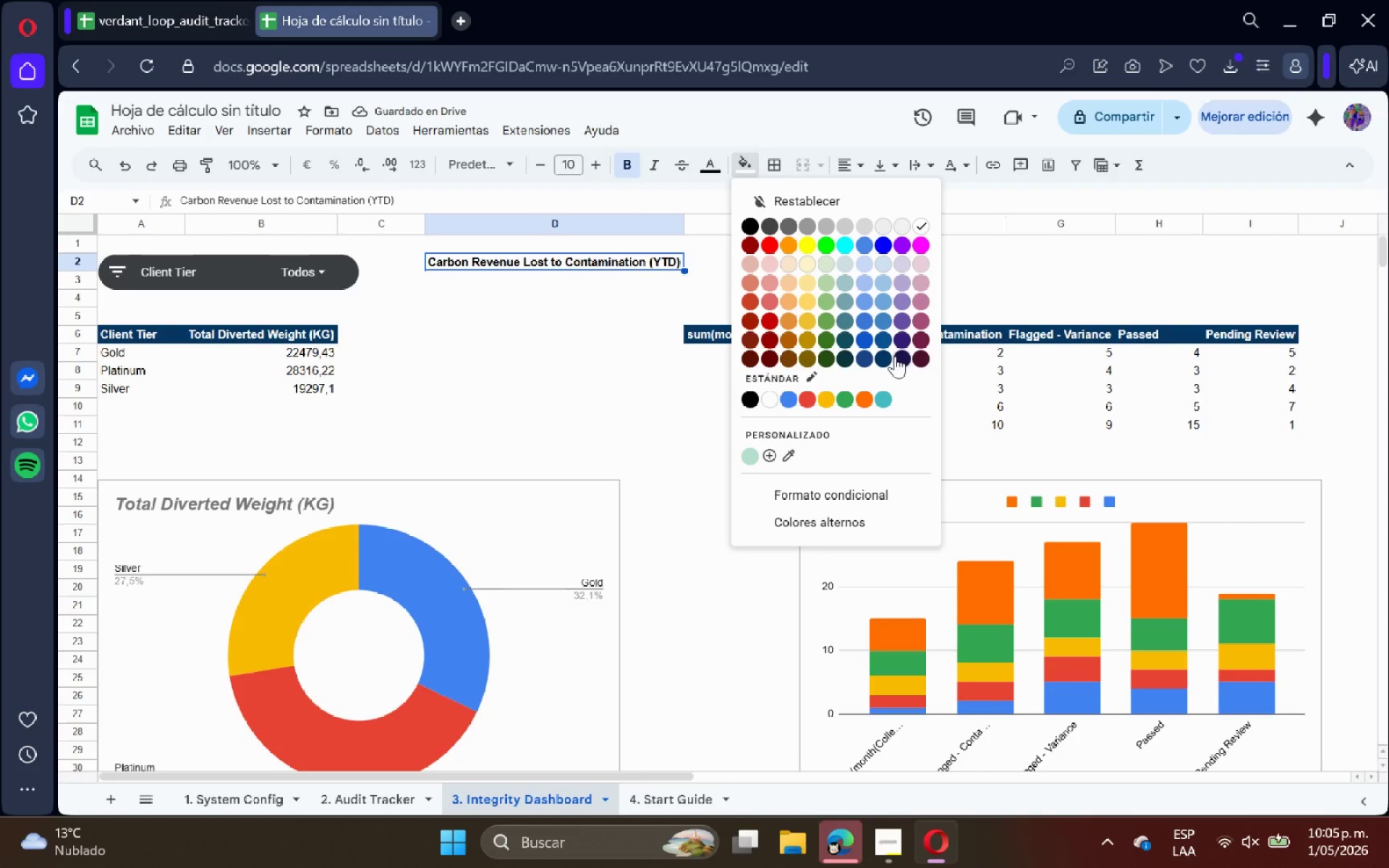 
left_click([887, 356])
 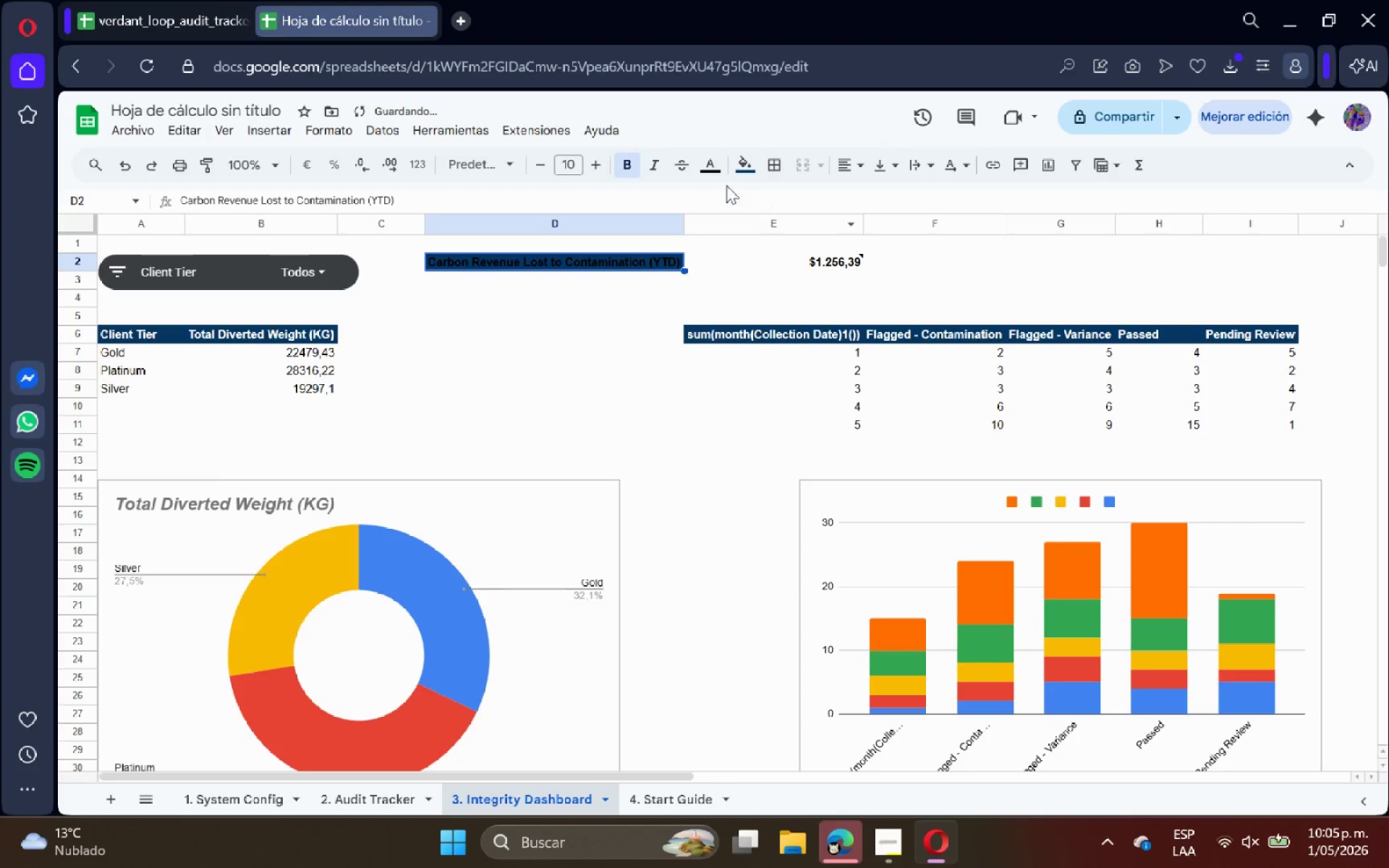 
left_click([707, 175])
 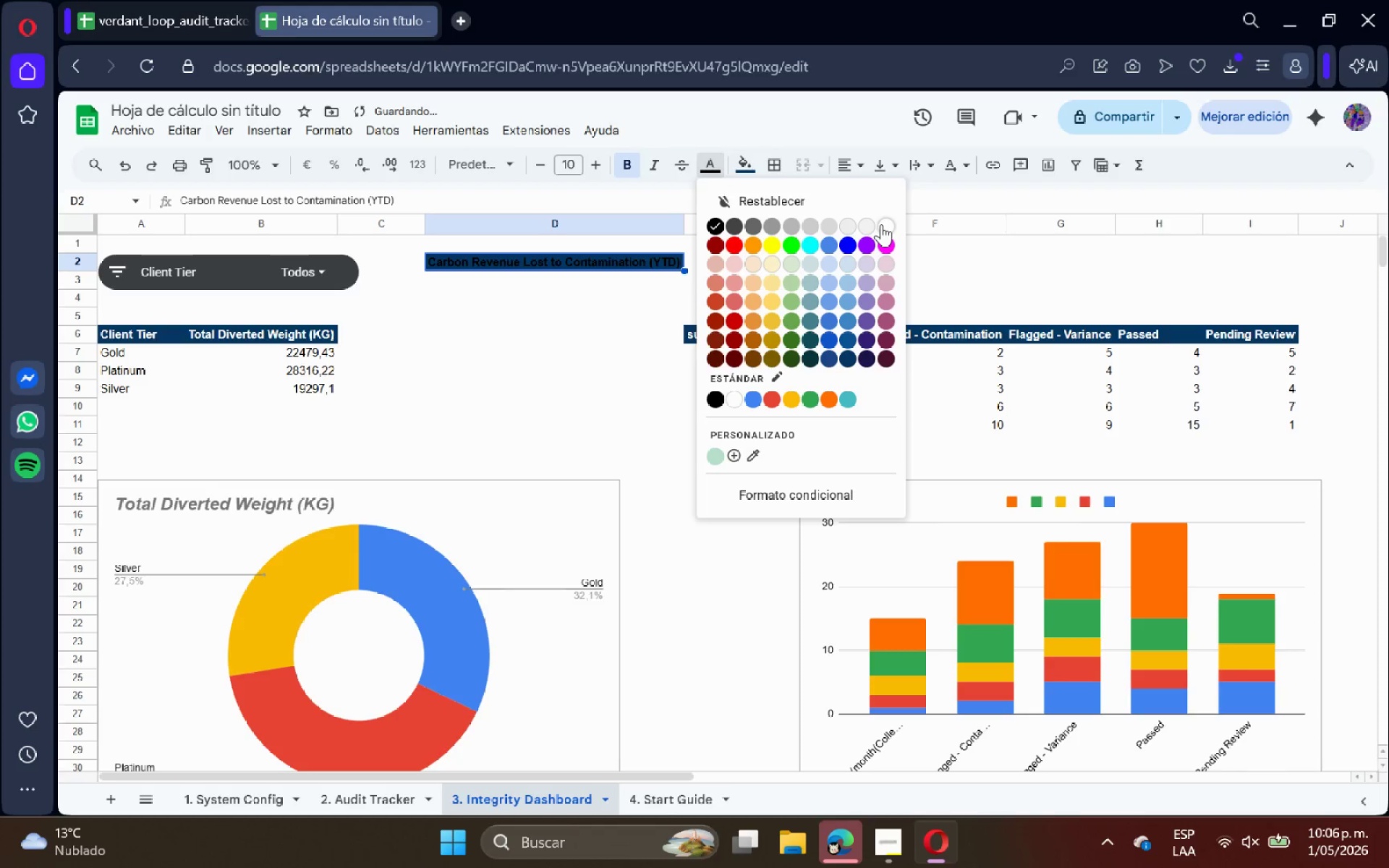 
left_click([882, 224])
 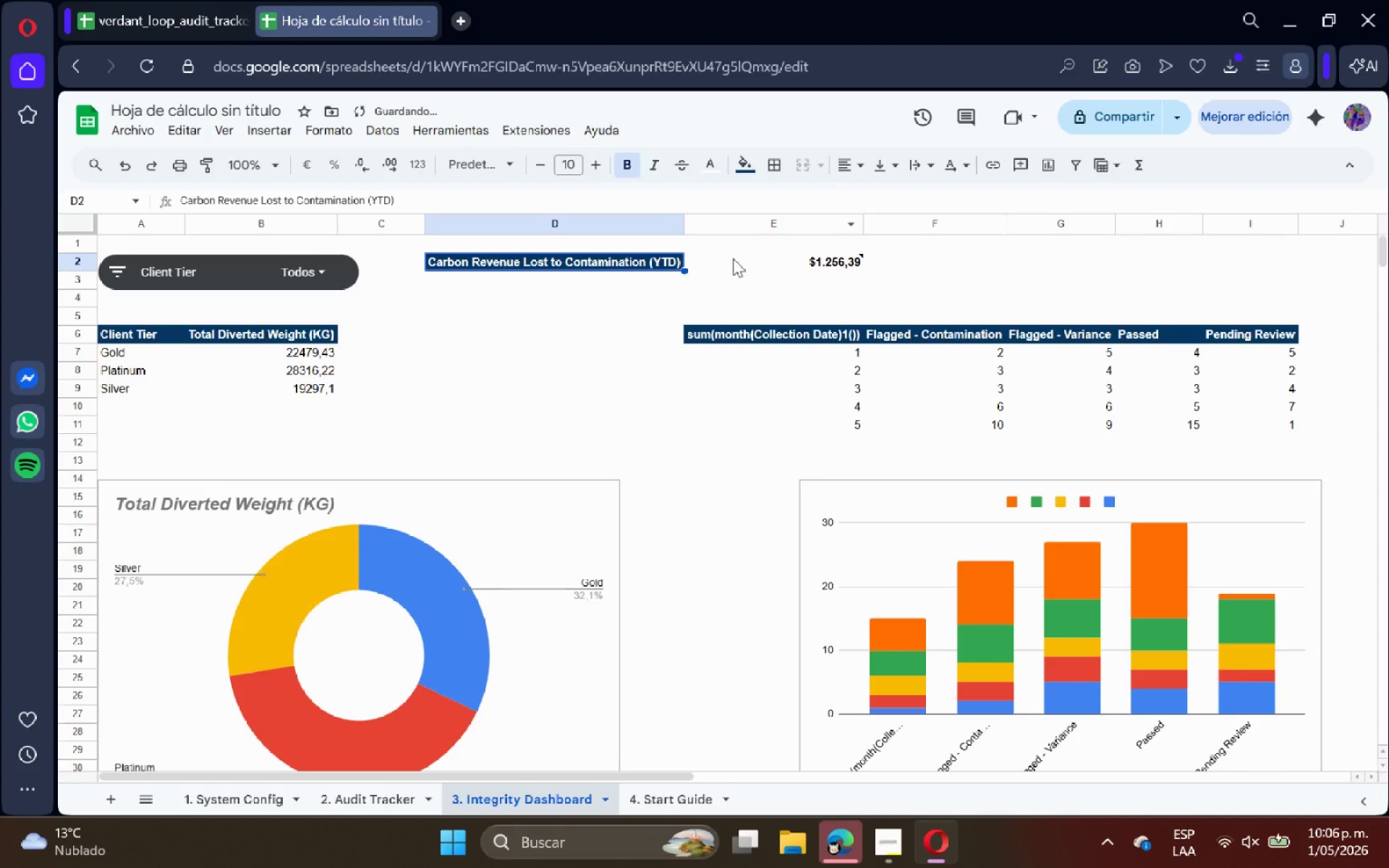 
left_click([748, 261])
 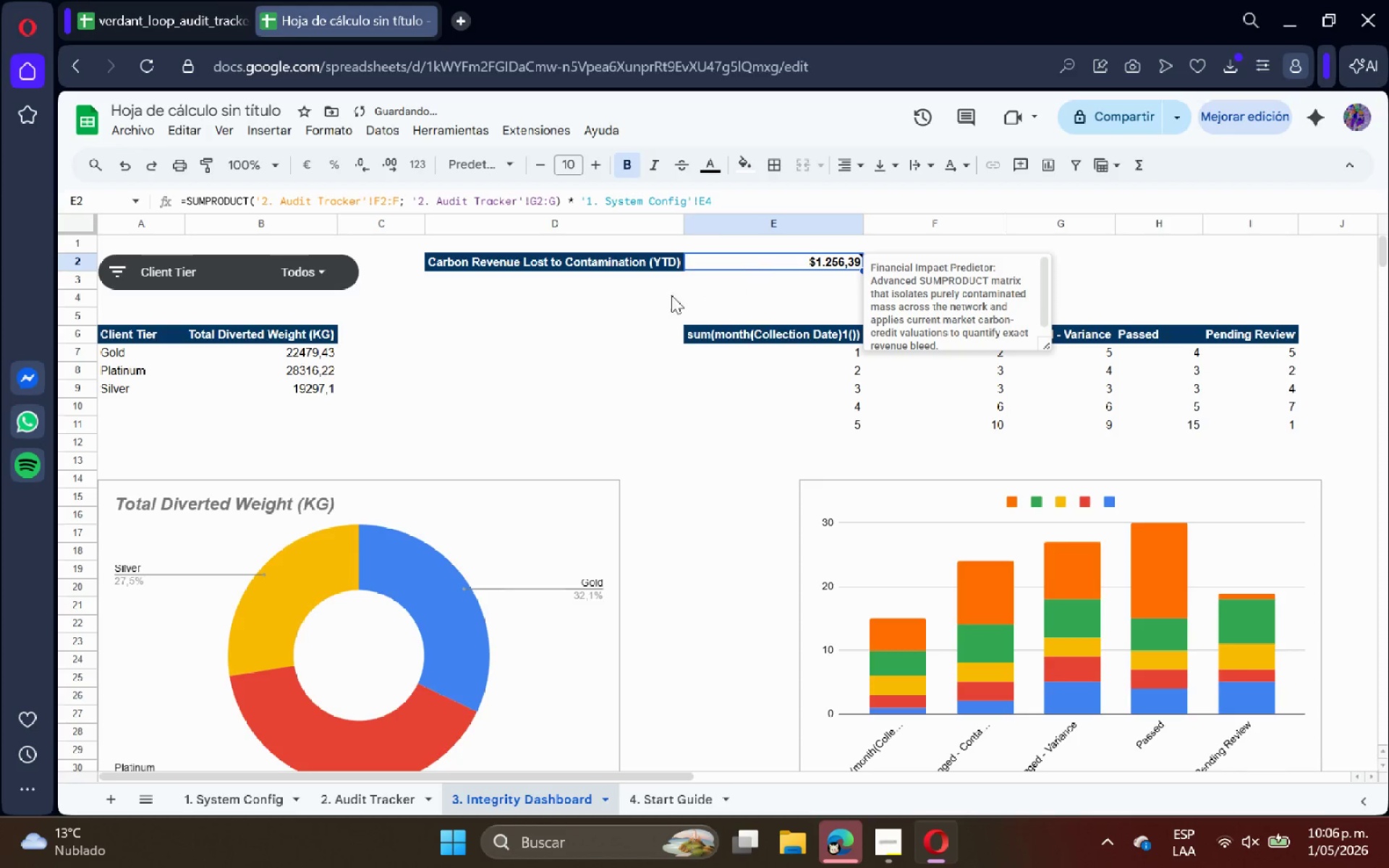 
left_click([640, 299])
 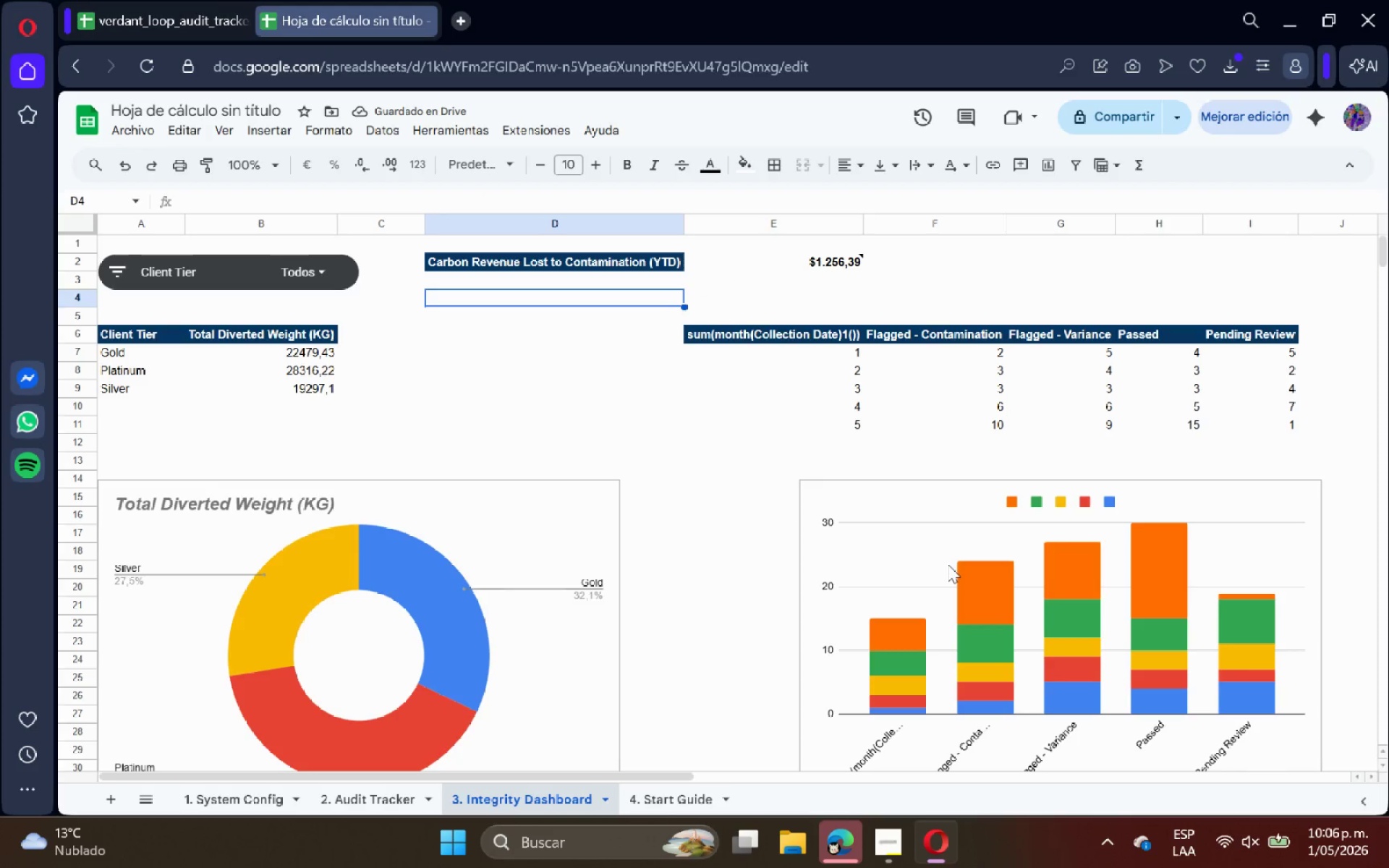 
left_click([842, 493])
 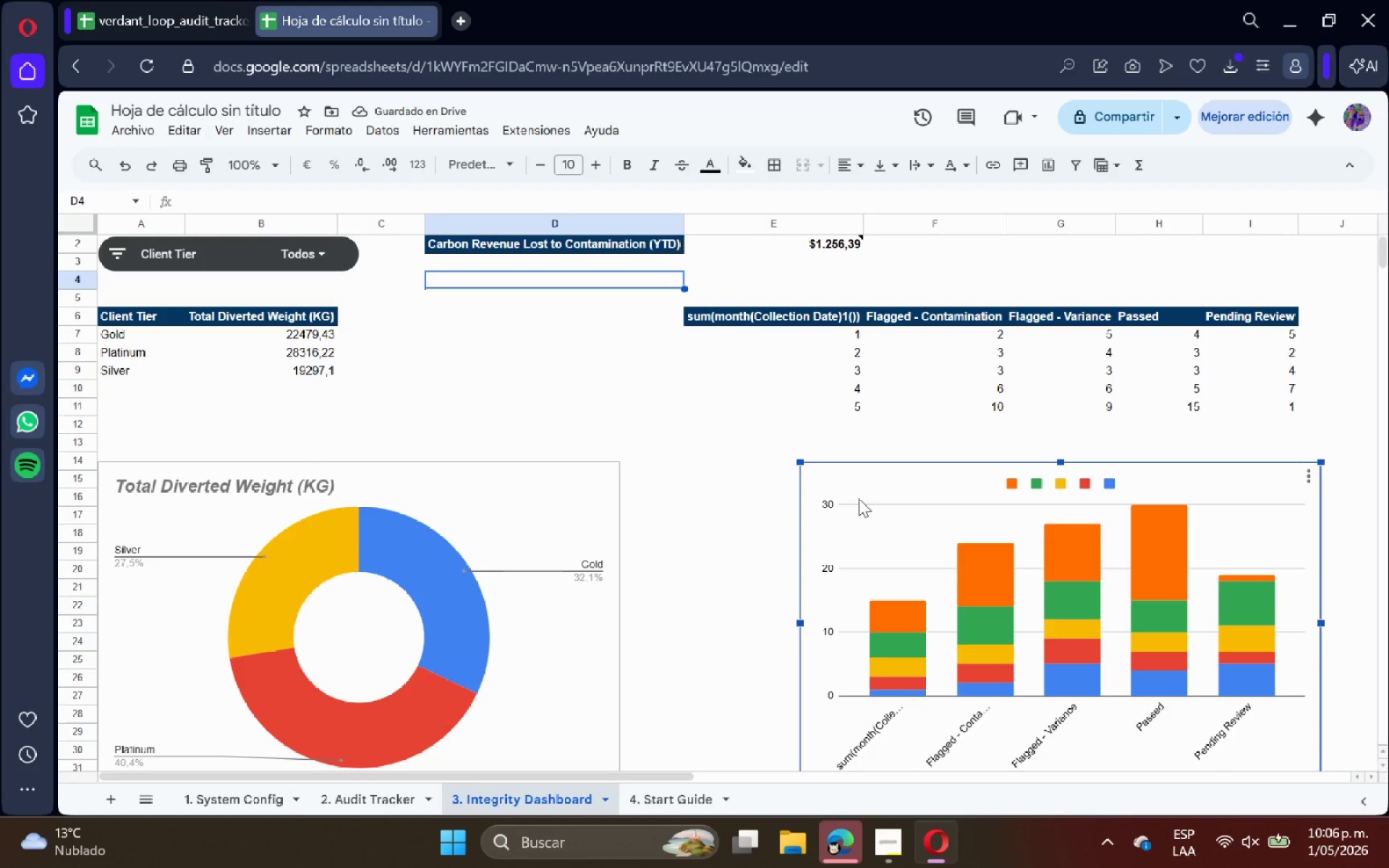 
left_click_drag(start_coordinate=[858, 498], to_coordinate=[742, 498])
 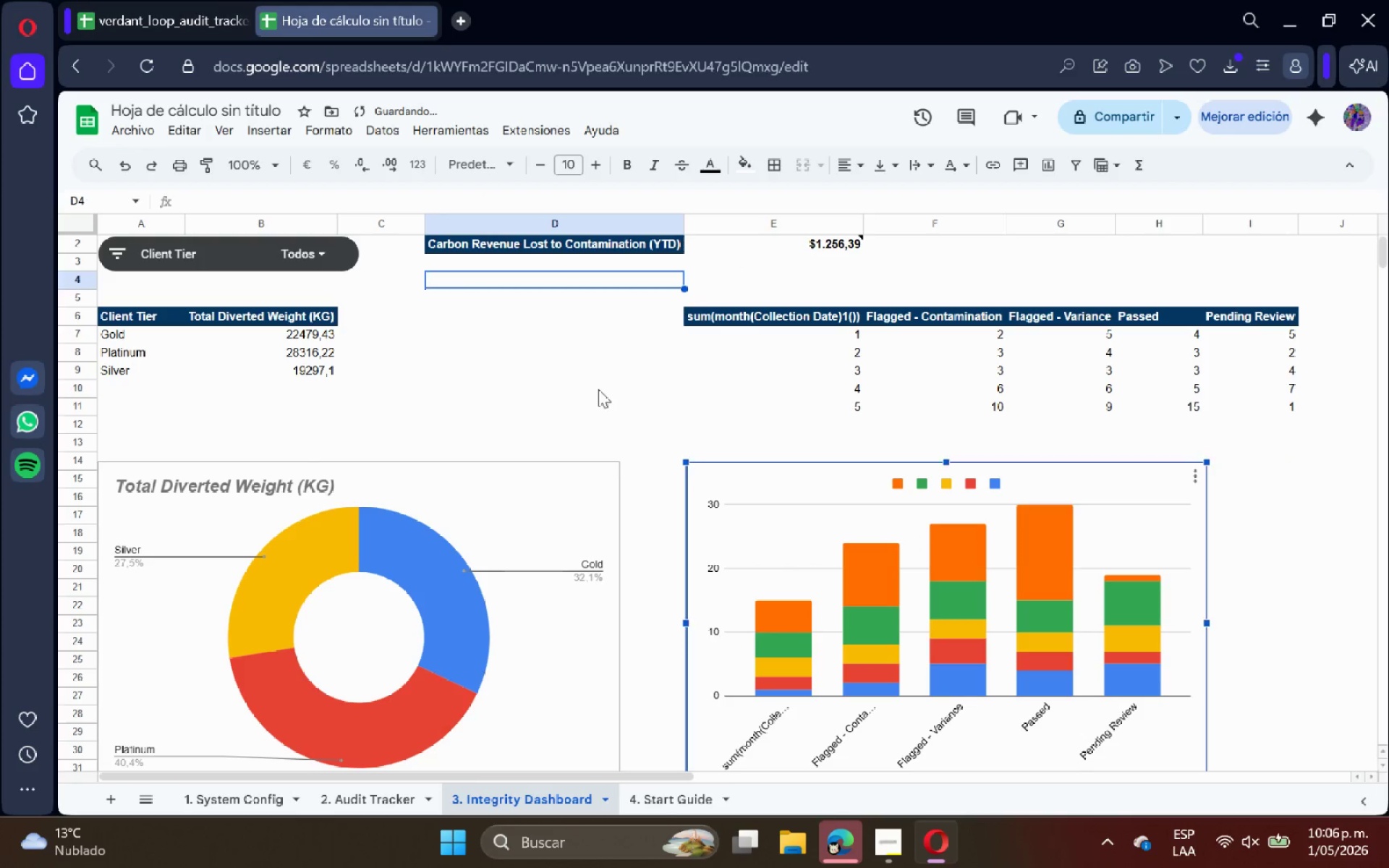 
left_click([598, 389])
 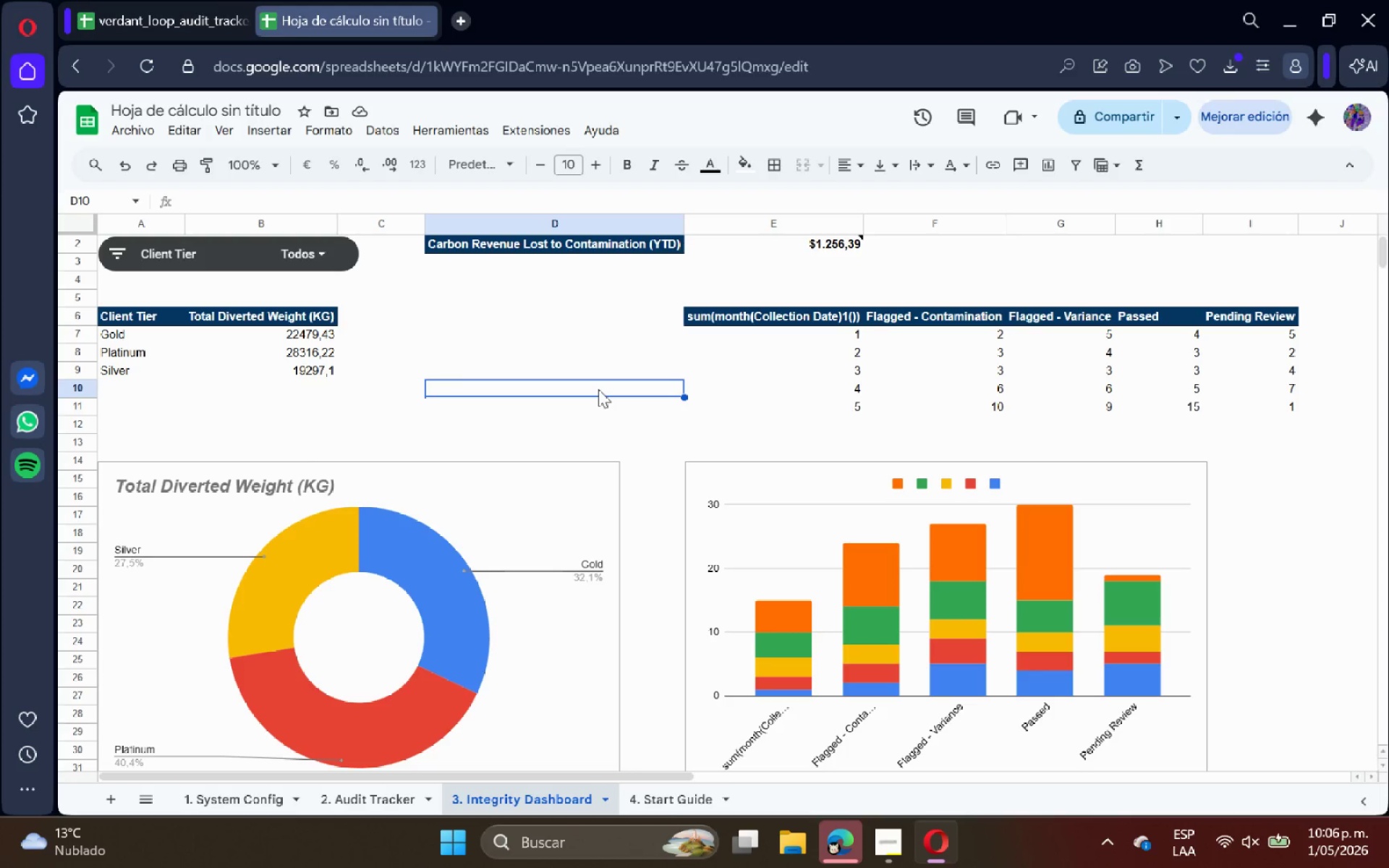 
wait(16.03)
 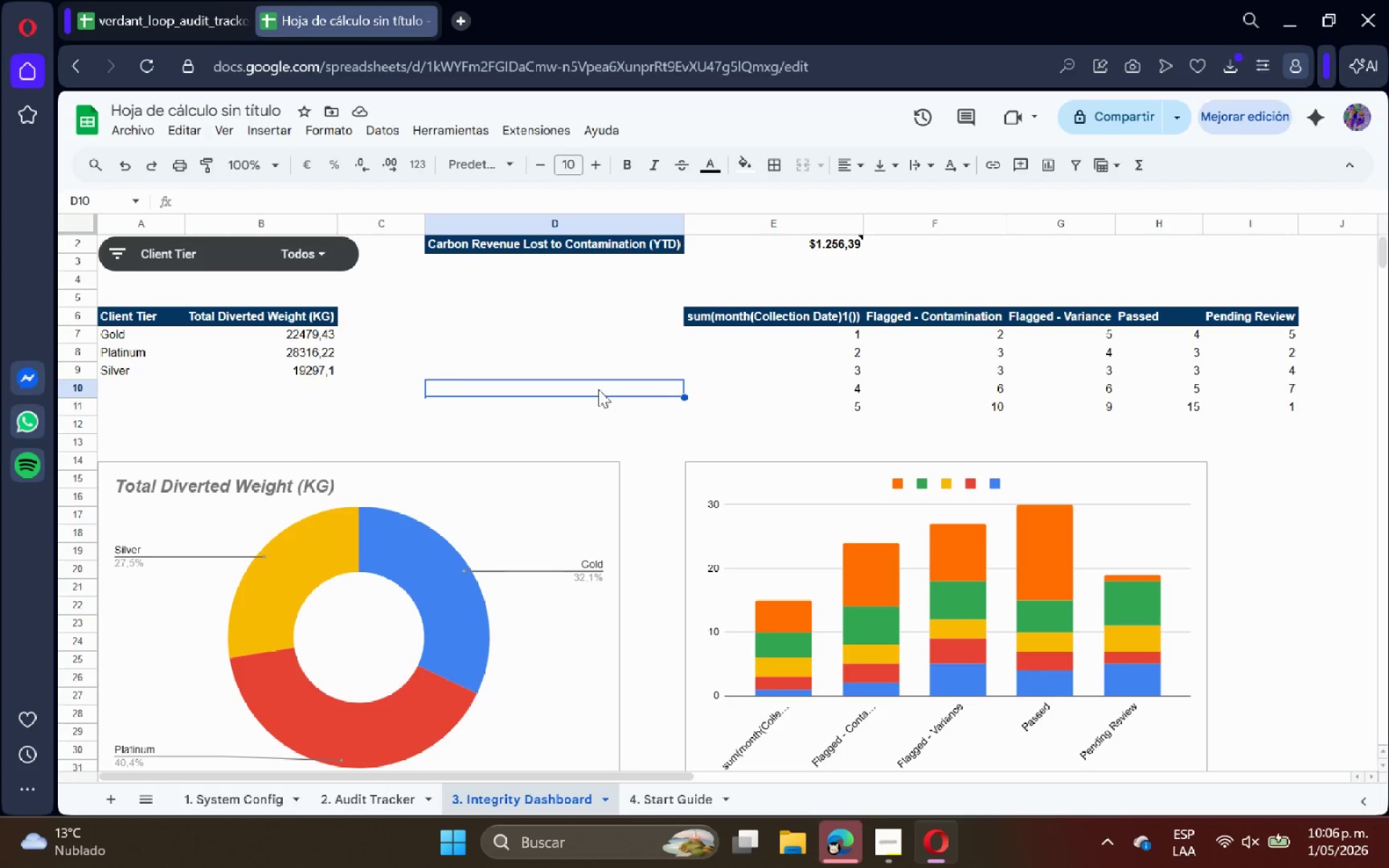 
double_click([726, 321])
 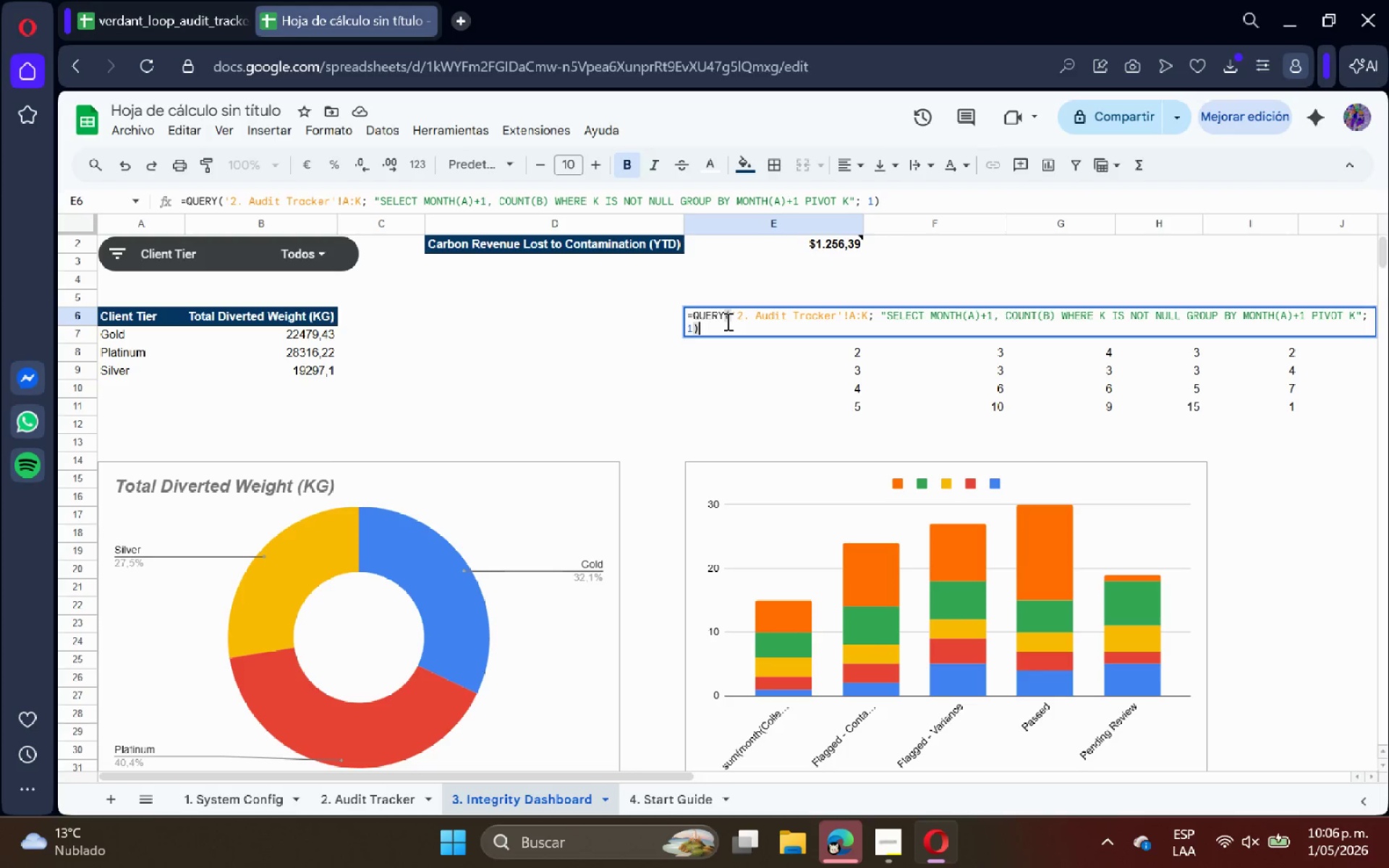 
wait(7.44)
 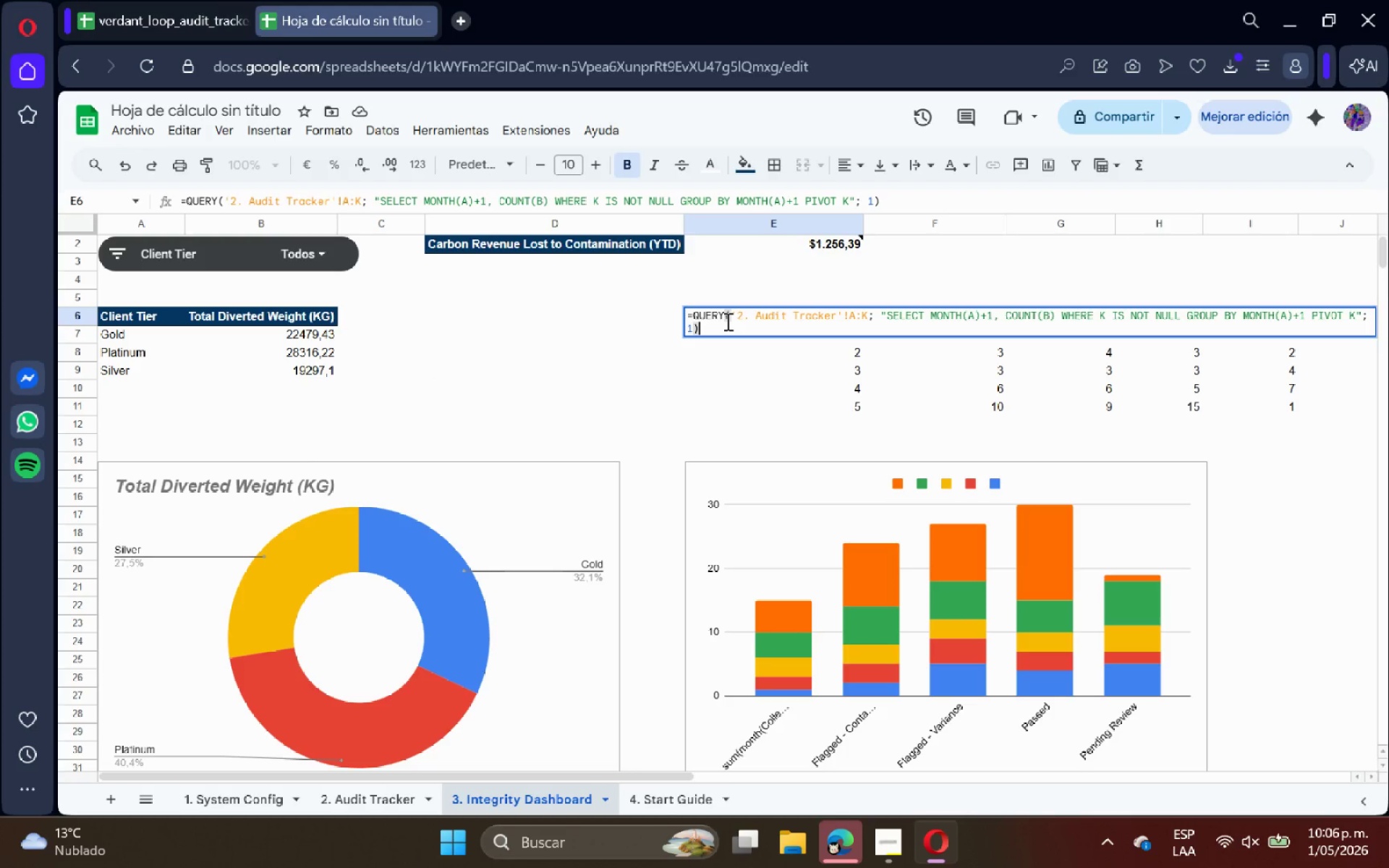 
key(Escape)
 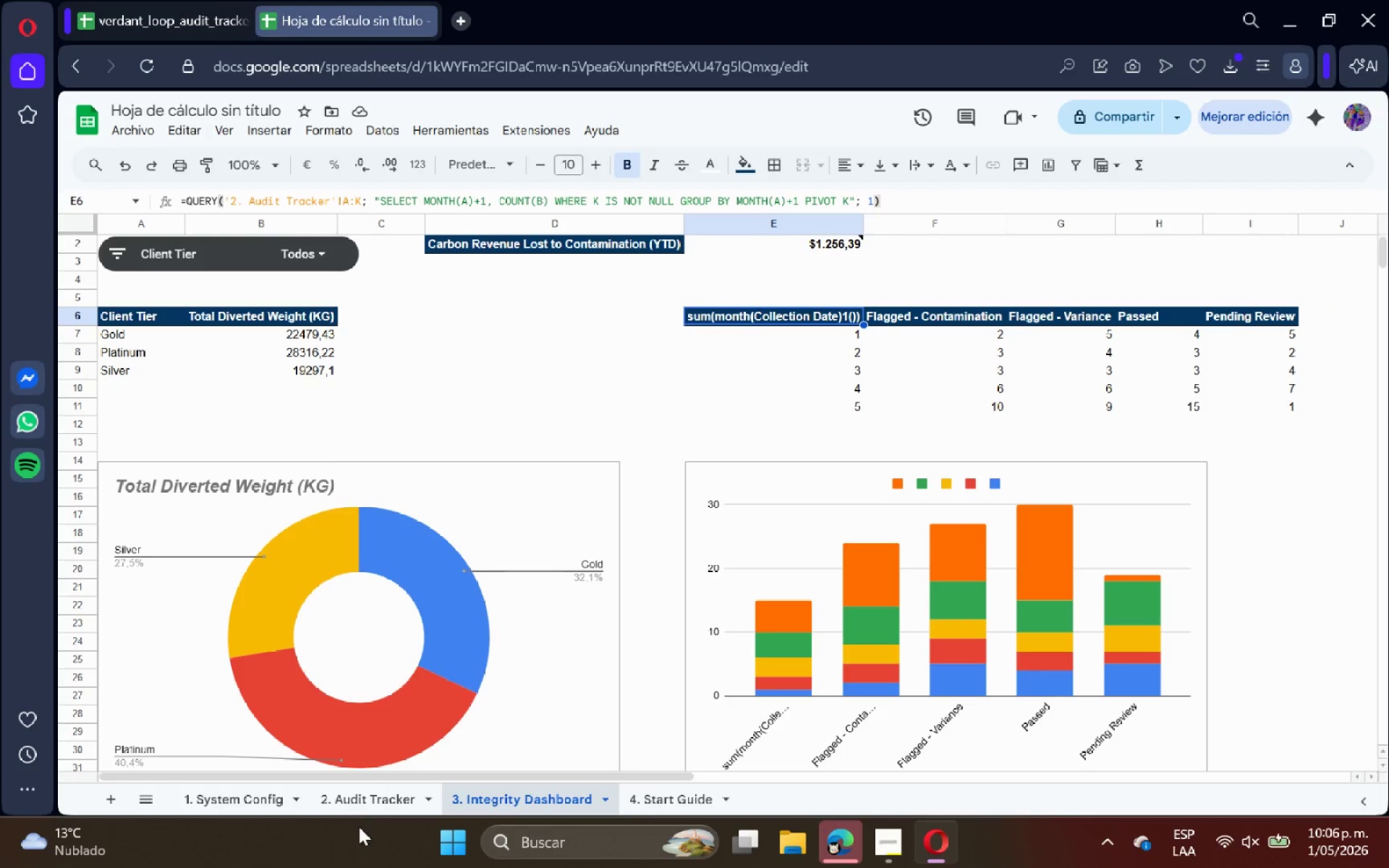 
left_click([238, 794])
 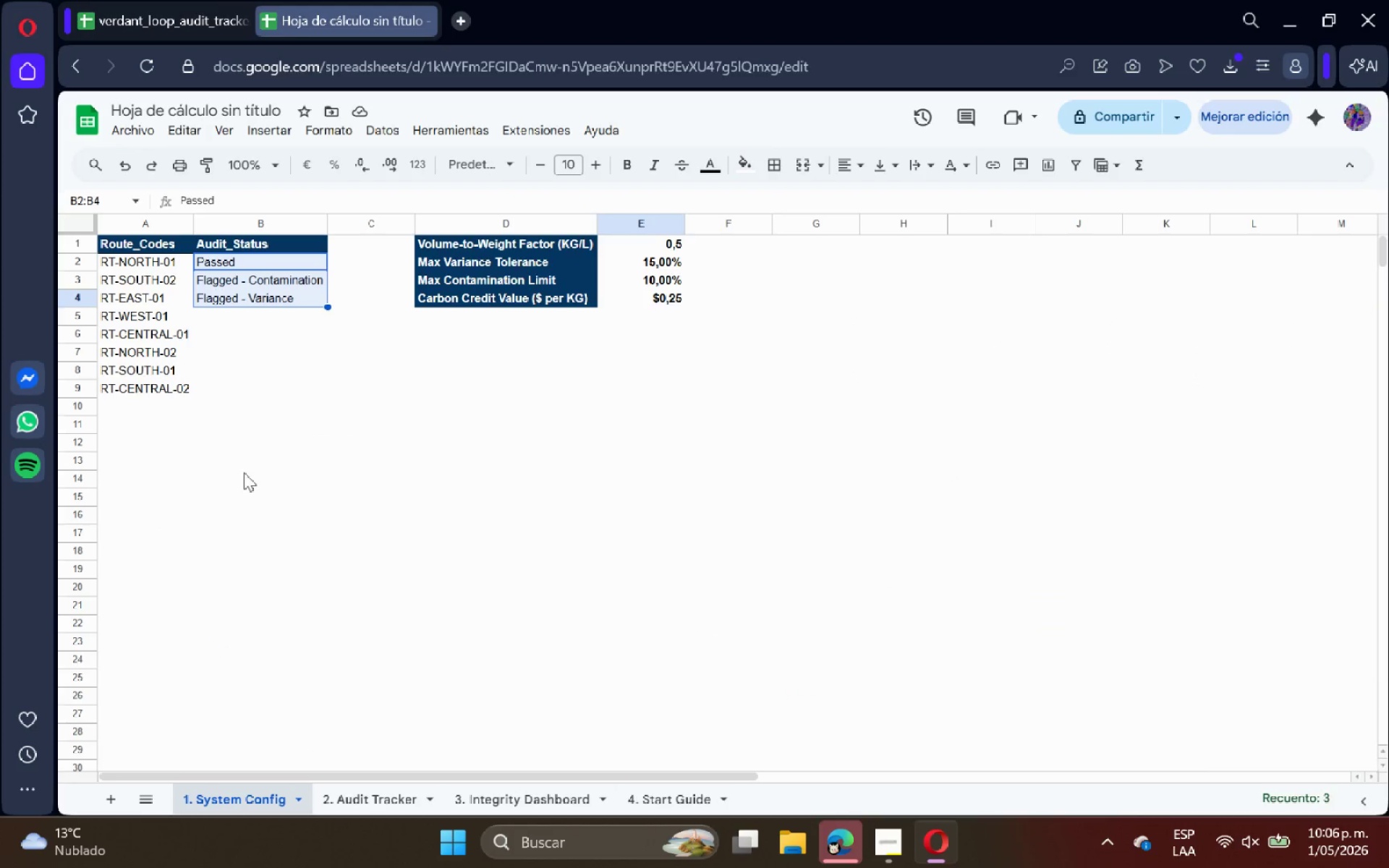 
left_click([247, 466])
 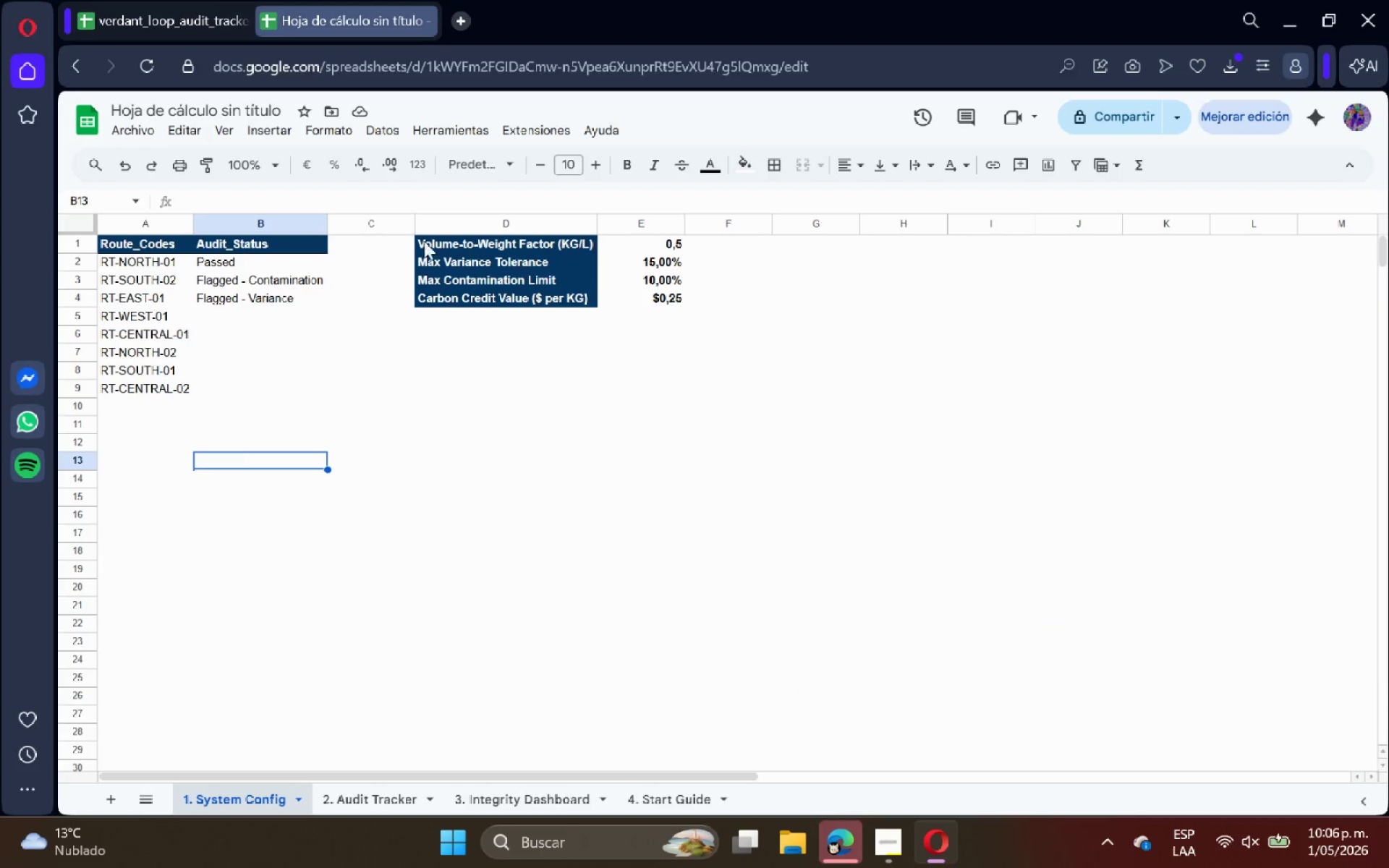 
left_click_drag(start_coordinate=[454, 242], to_coordinate=[480, 298])
 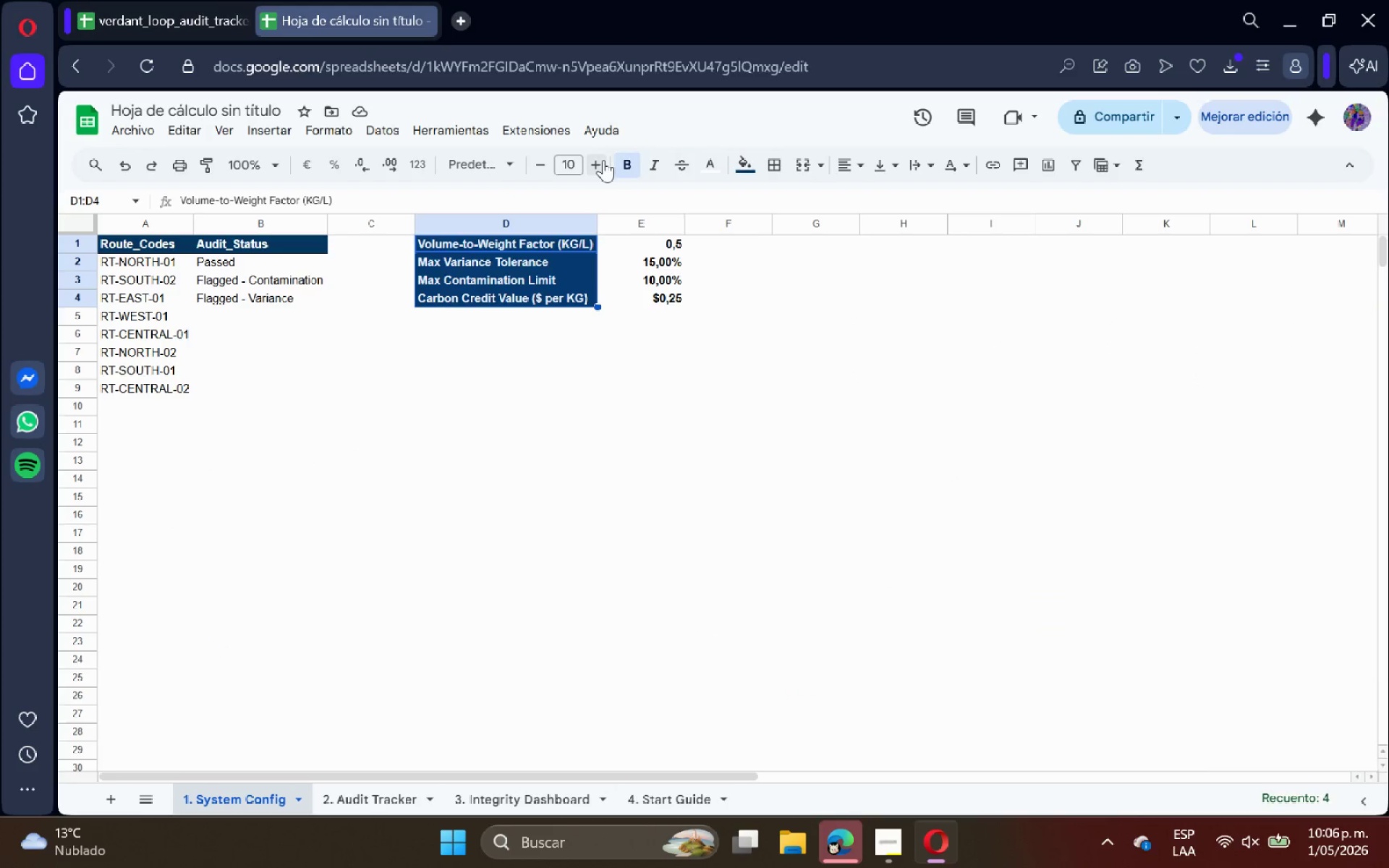 
left_click([601, 160])
 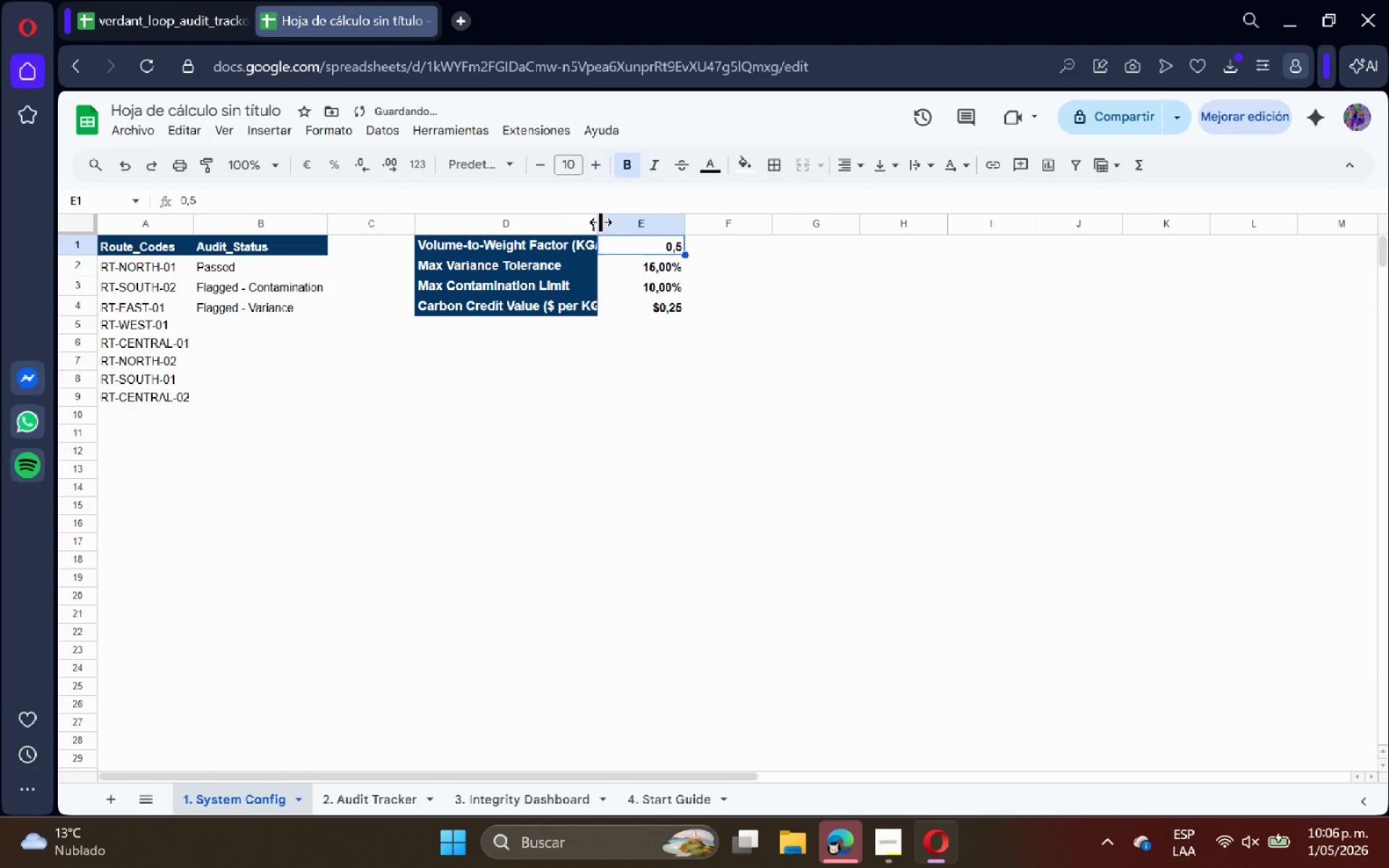 
double_click([600, 222])
 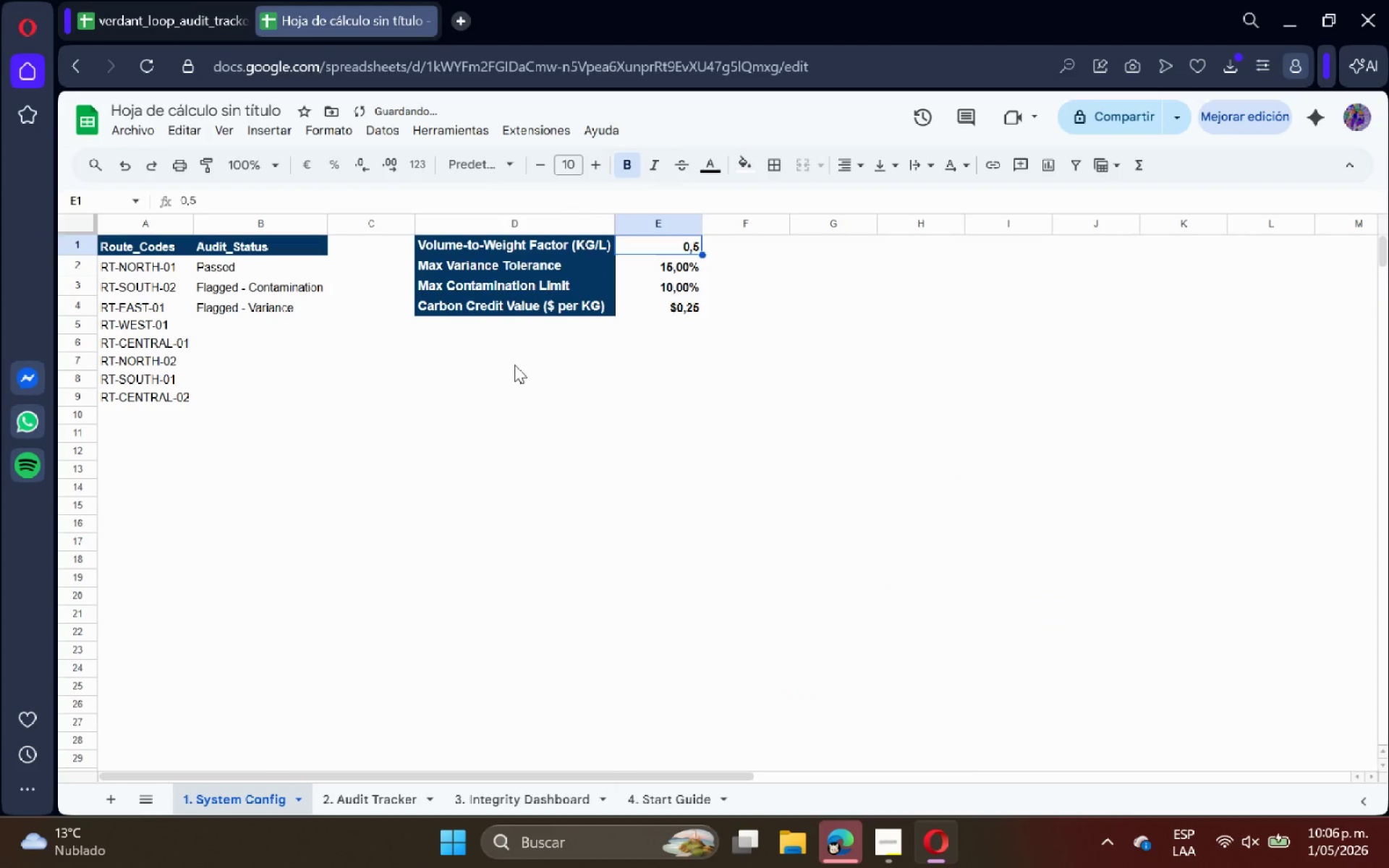 
triple_click([514, 365])
 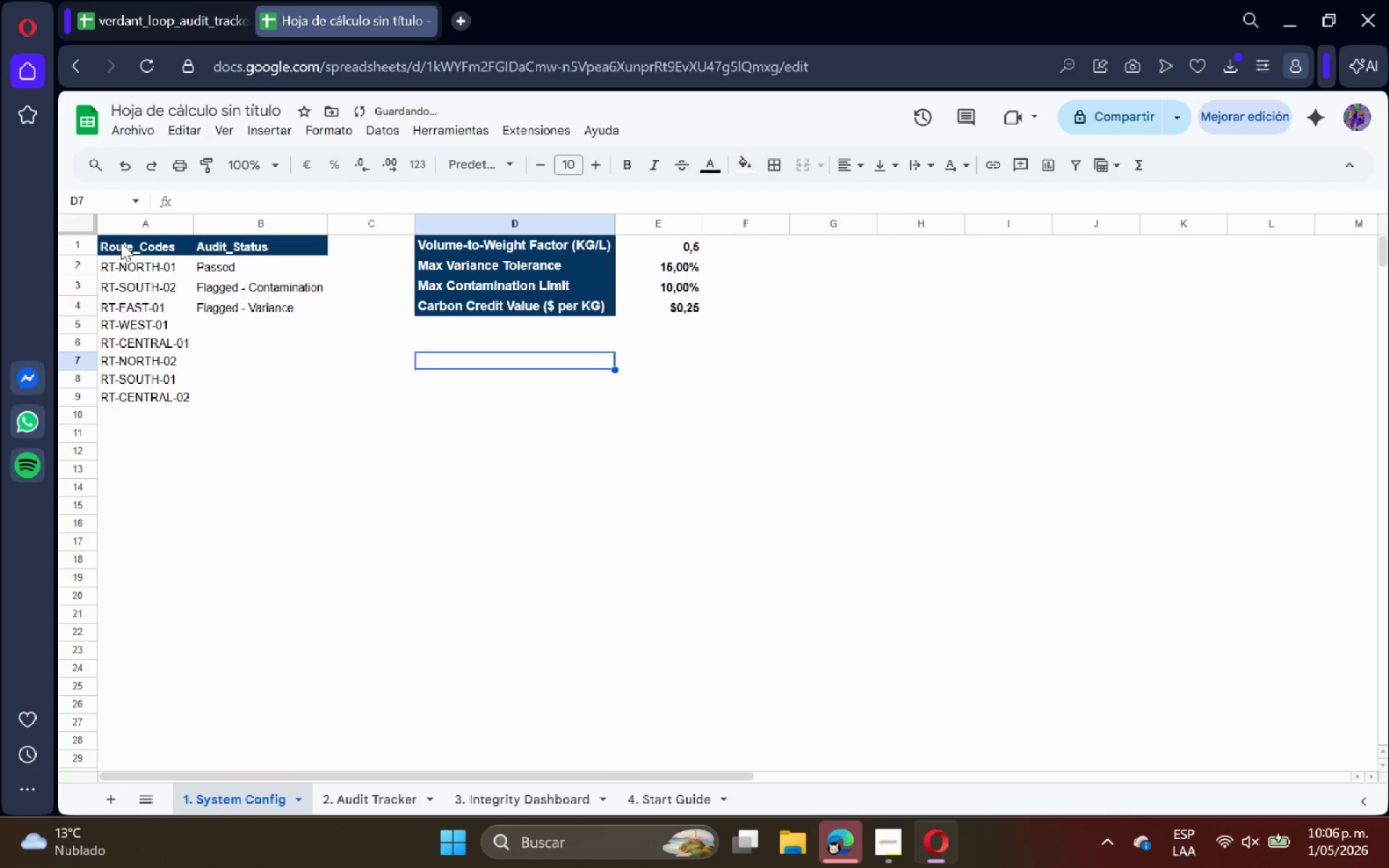 
left_click_drag(start_coordinate=[122, 243], to_coordinate=[220, 246])
 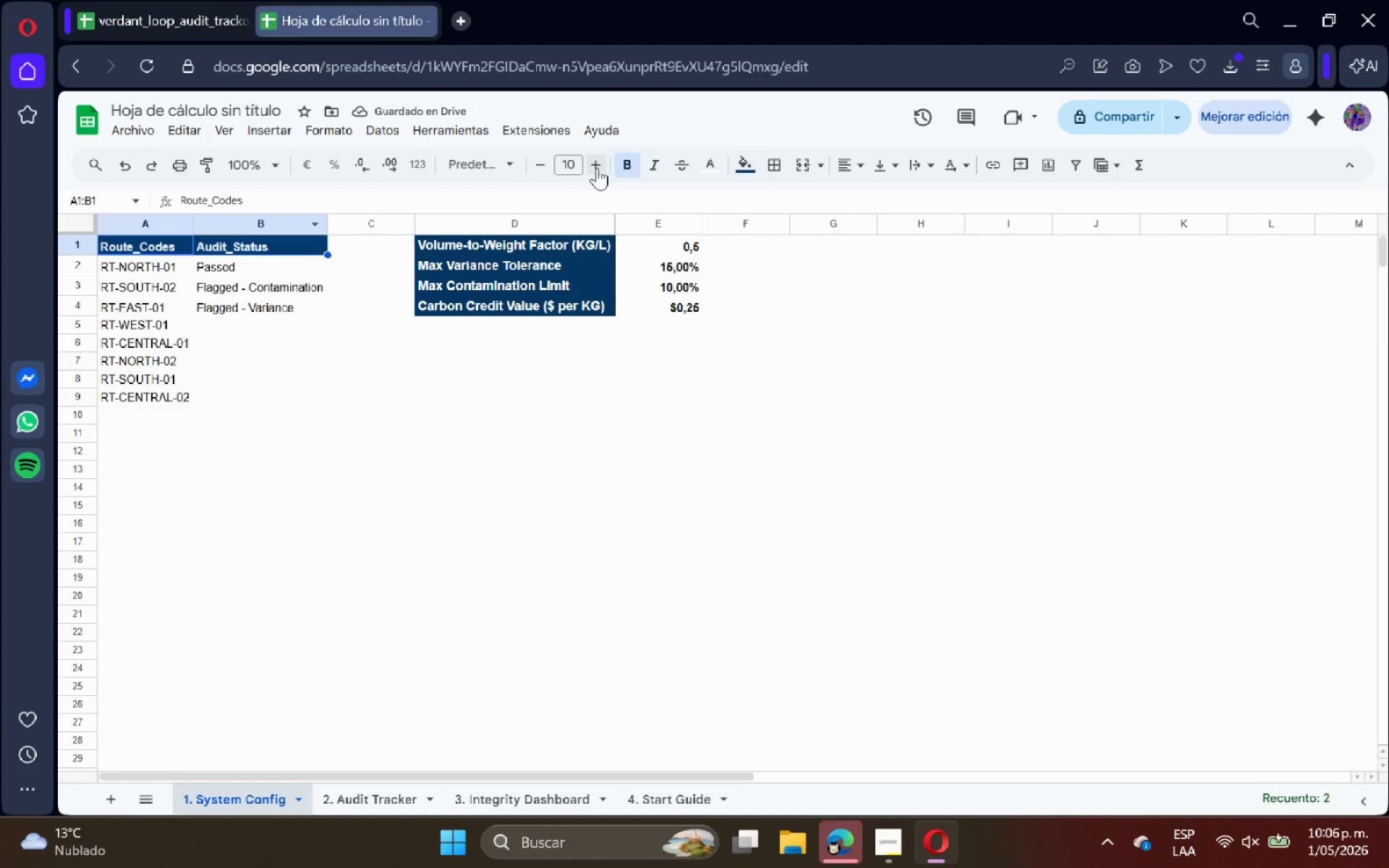 
left_click([597, 168])
 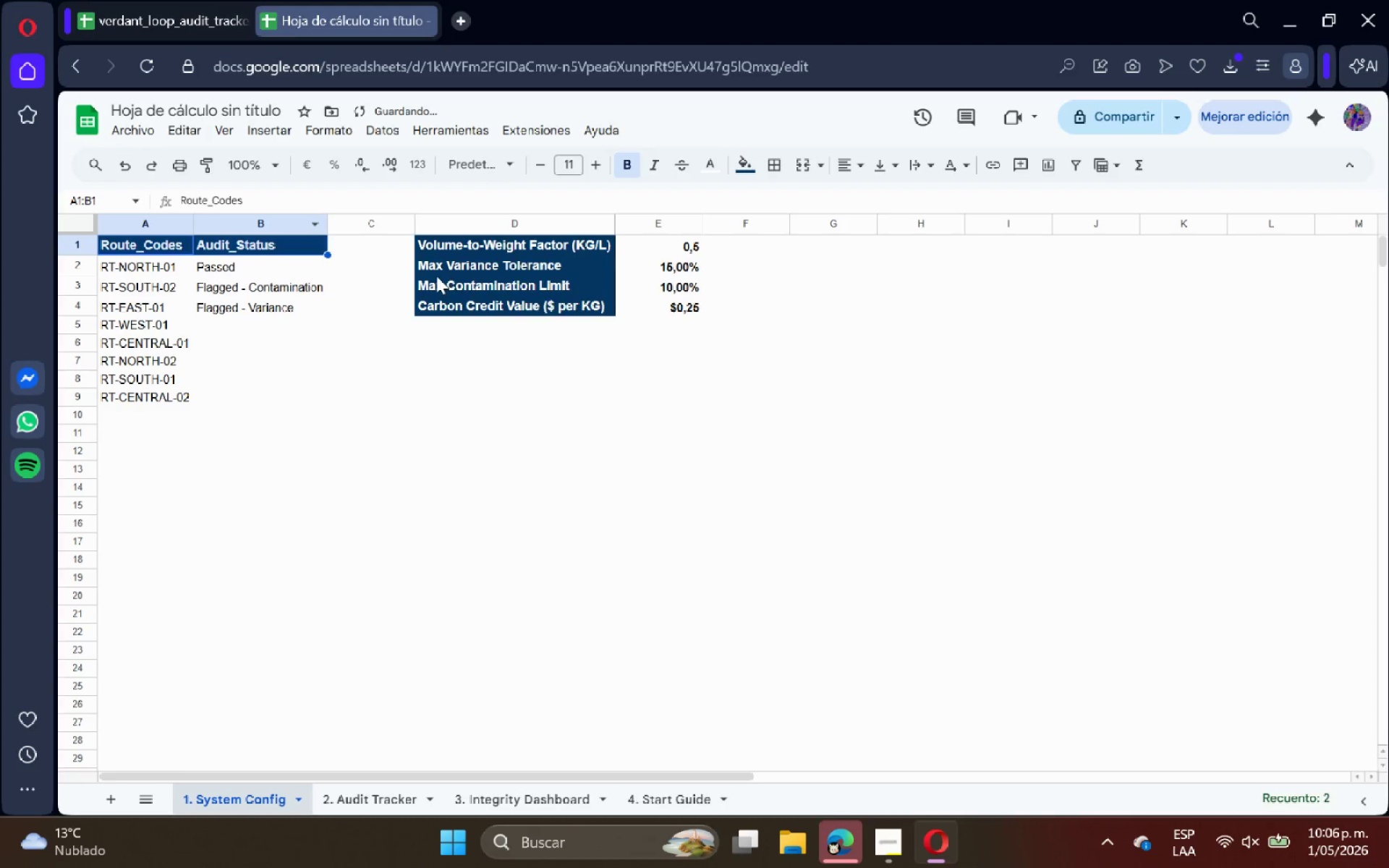 
left_click([436, 276])
 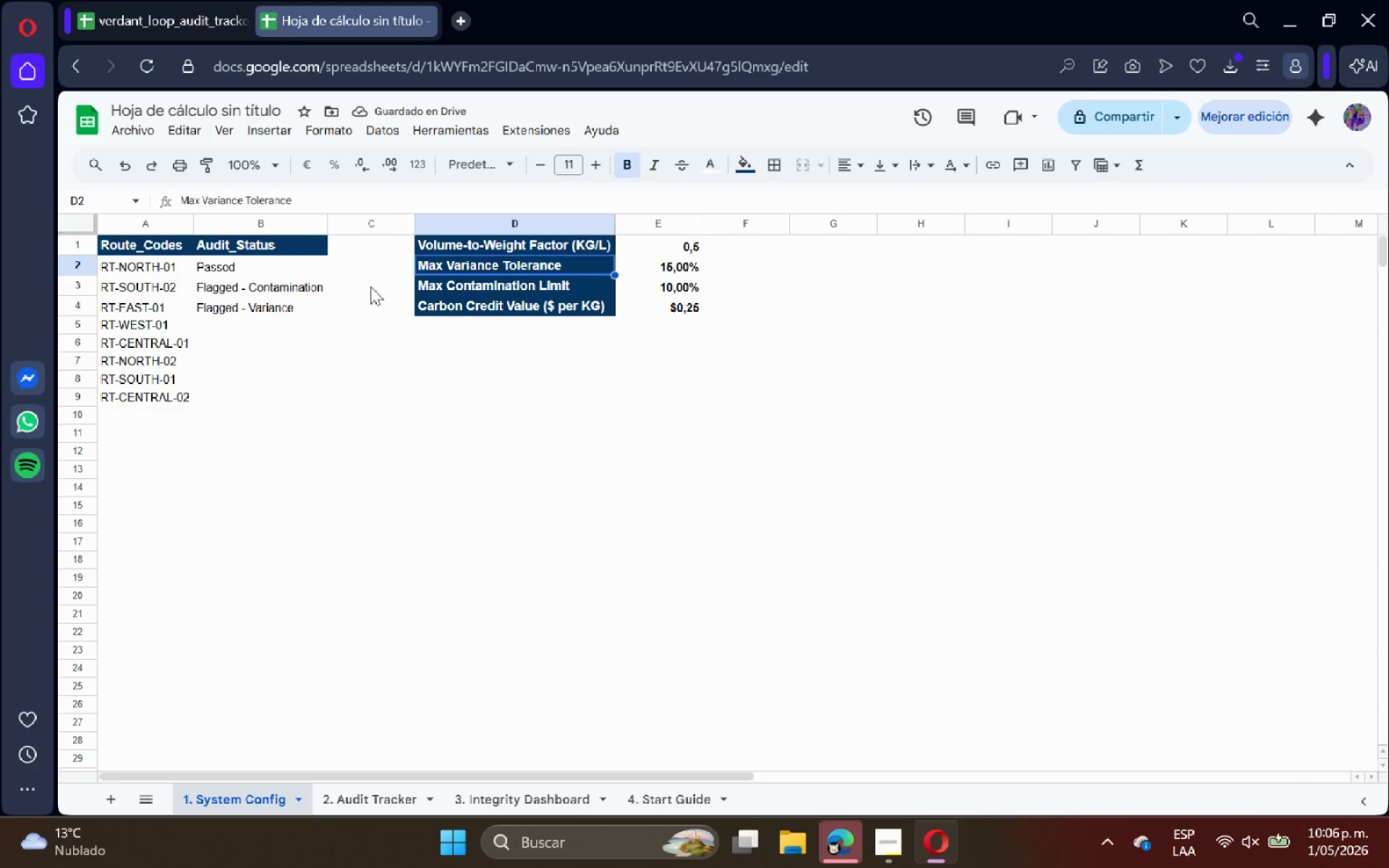 
left_click_drag(start_coordinate=[129, 269], to_coordinate=[237, 406])
 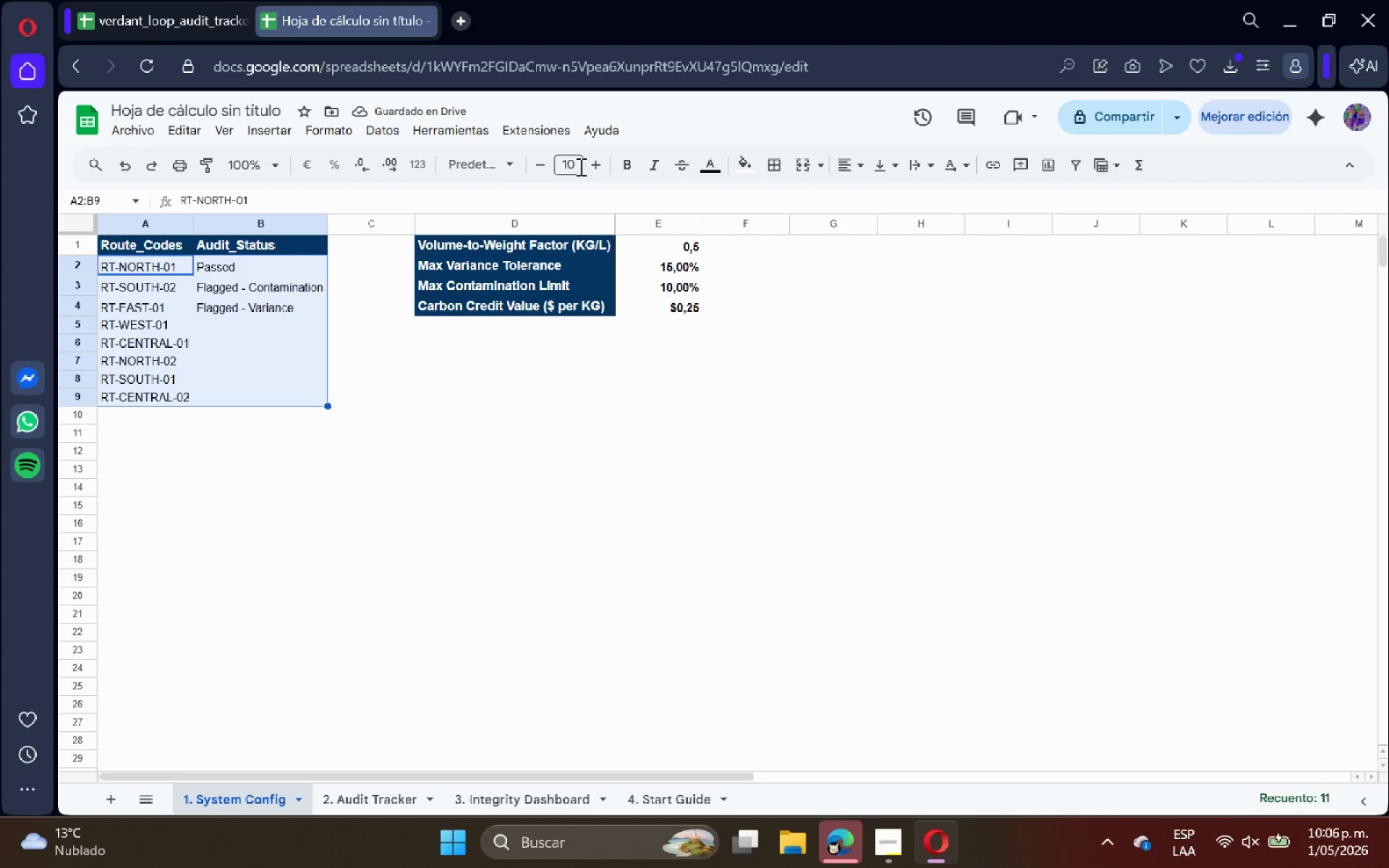 
left_click([588, 168])
 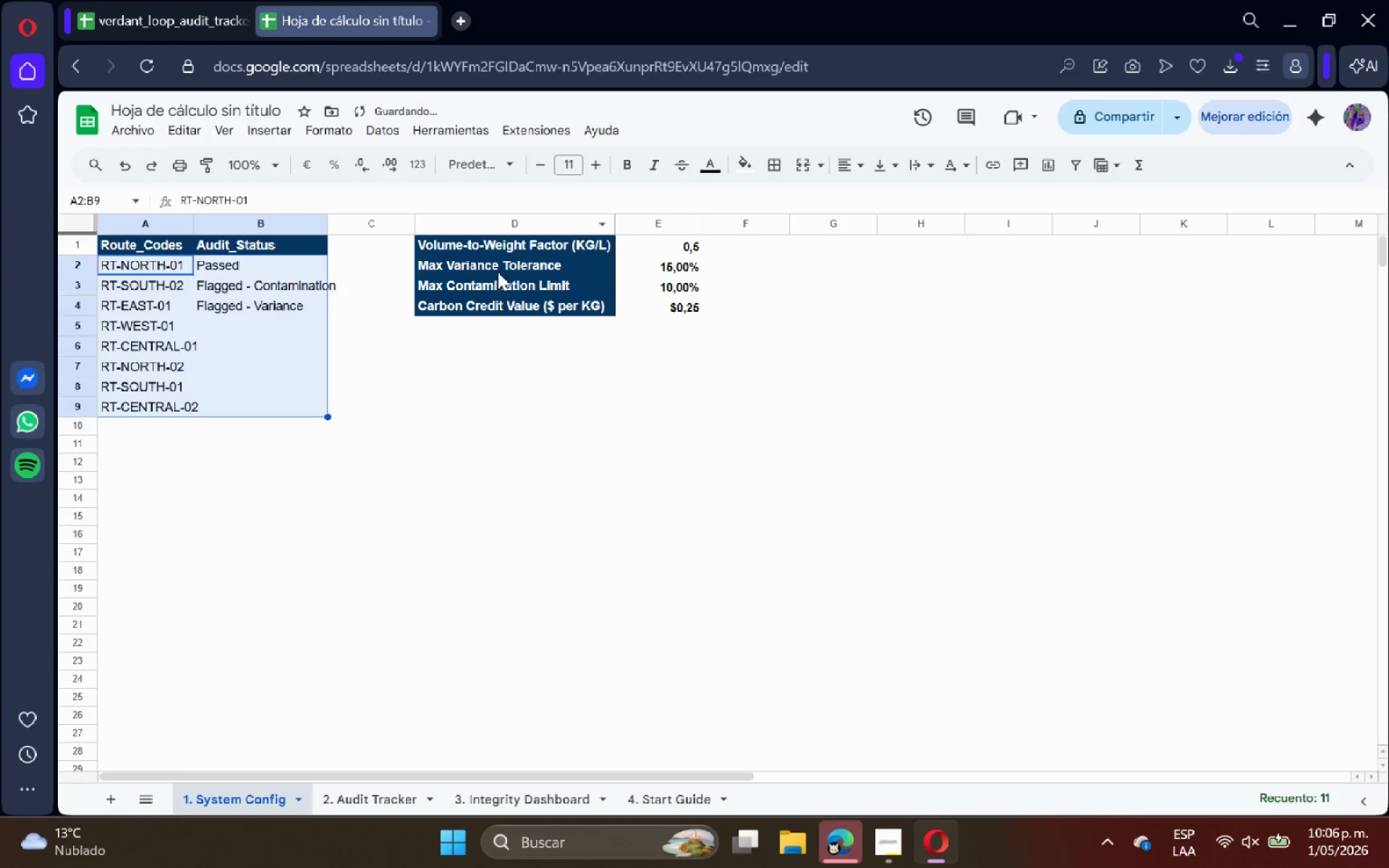 
left_click([453, 319])
 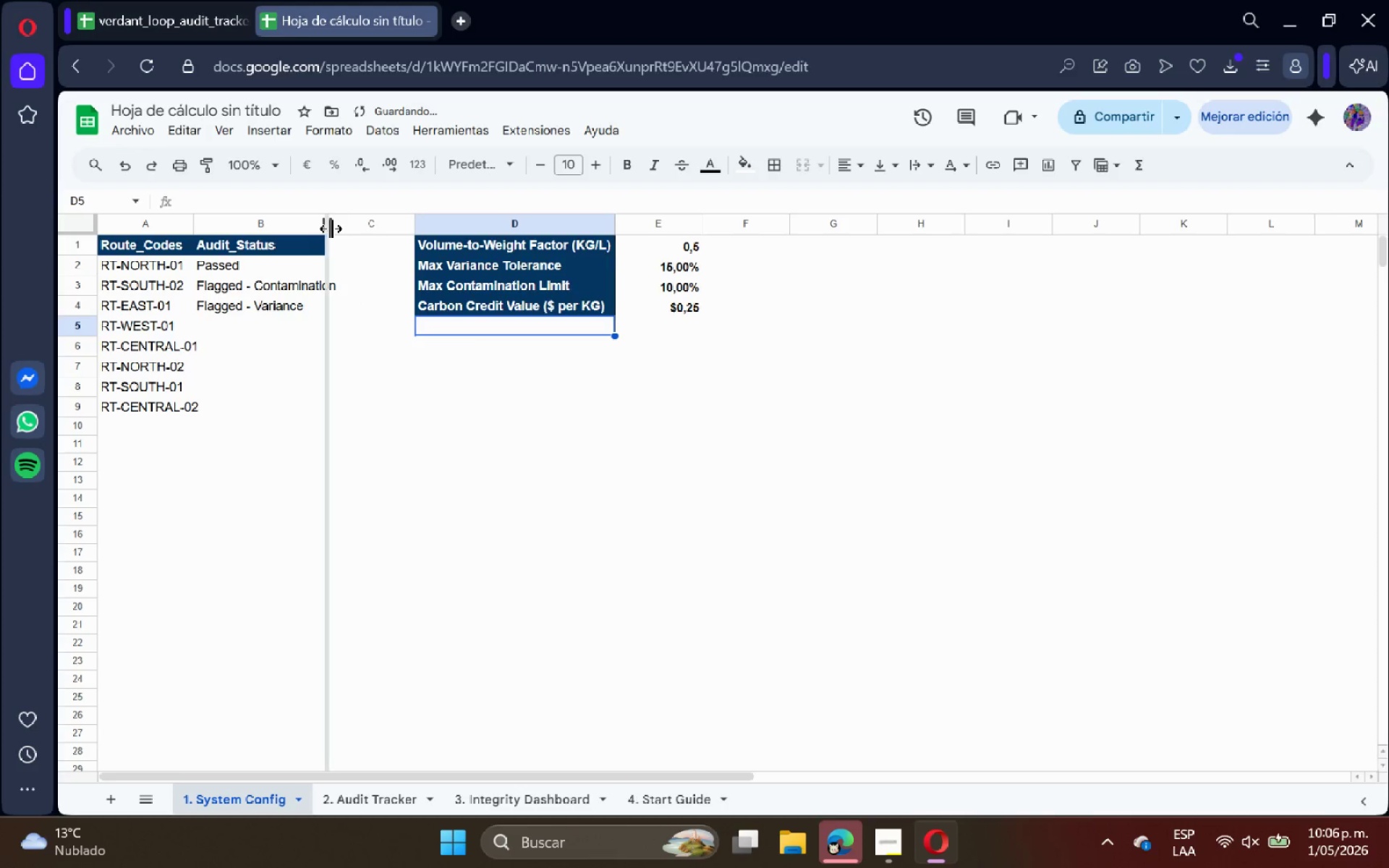 
double_click([331, 229])
 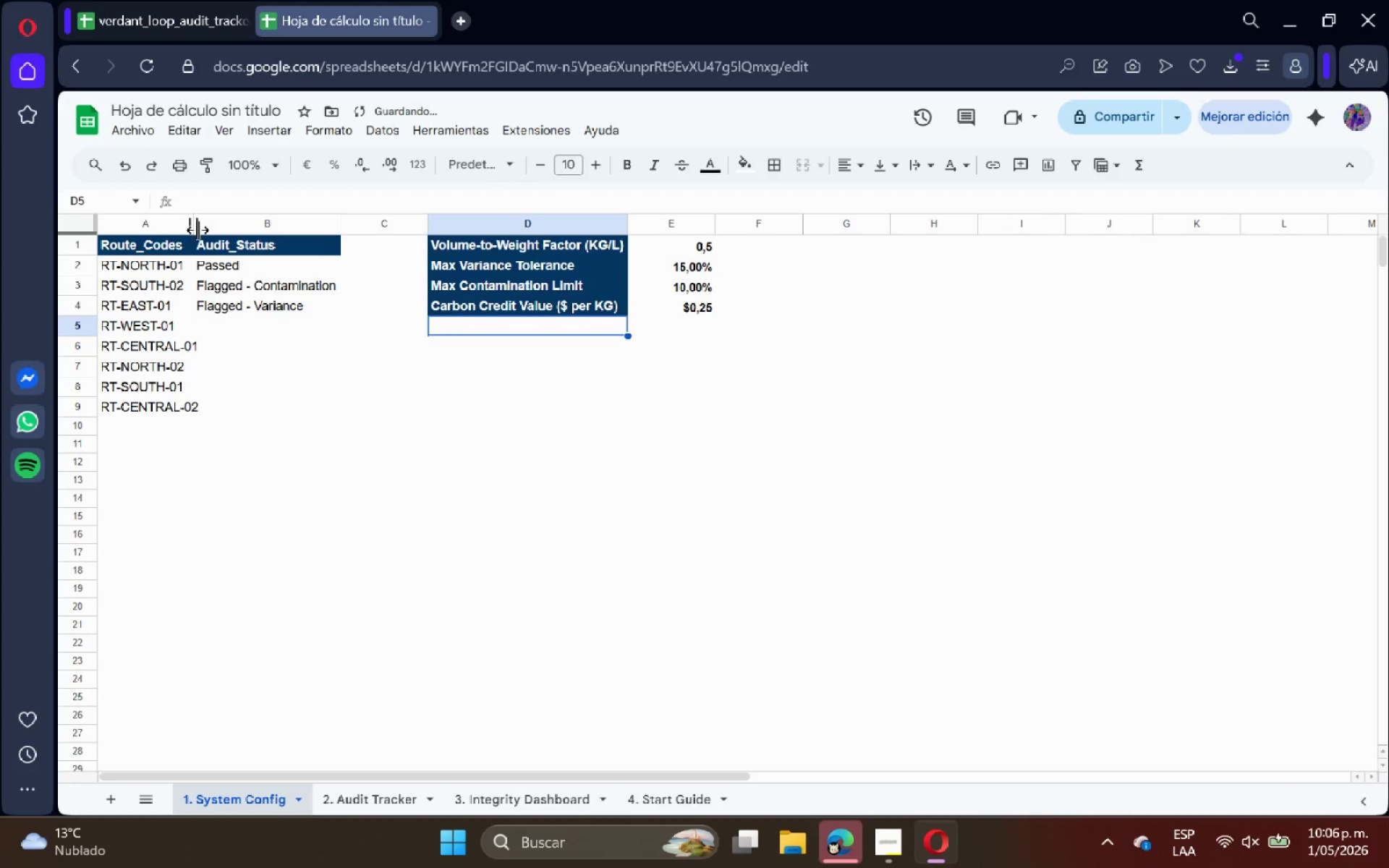 
double_click([190, 221])
 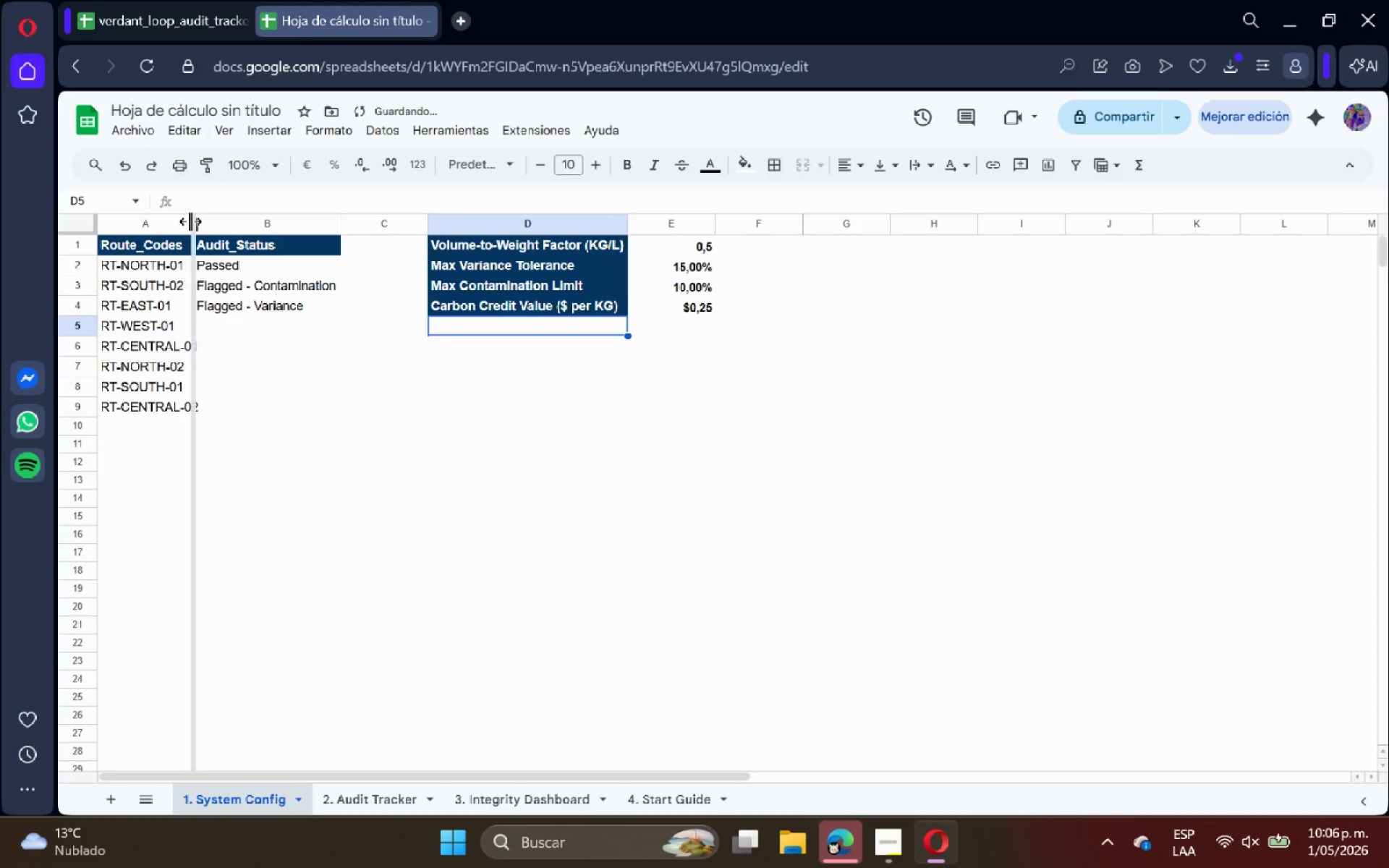 
triple_click([190, 221])
 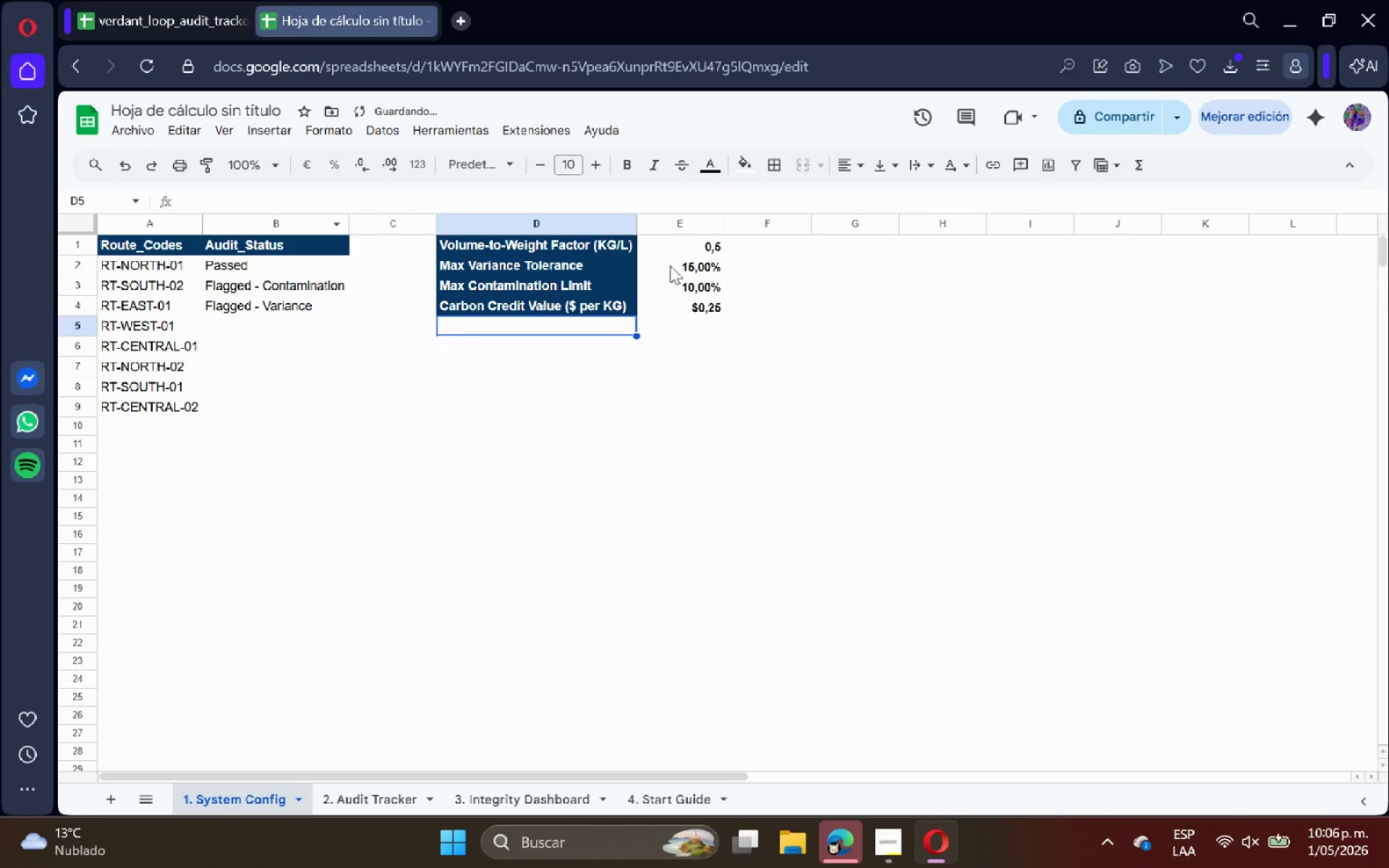 
left_click_drag(start_coordinate=[693, 250], to_coordinate=[708, 309])
 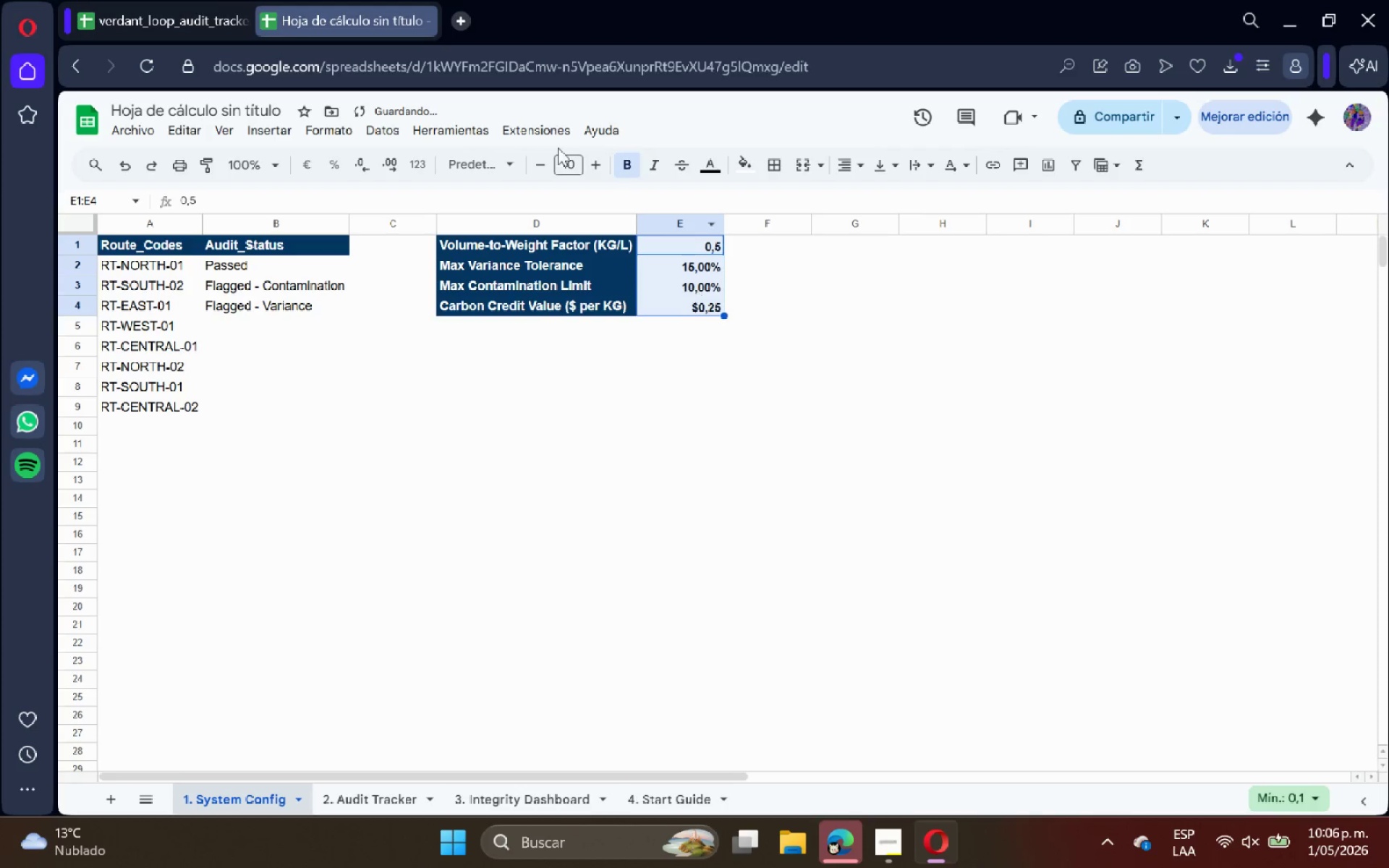 
mouse_move([585, 159])
 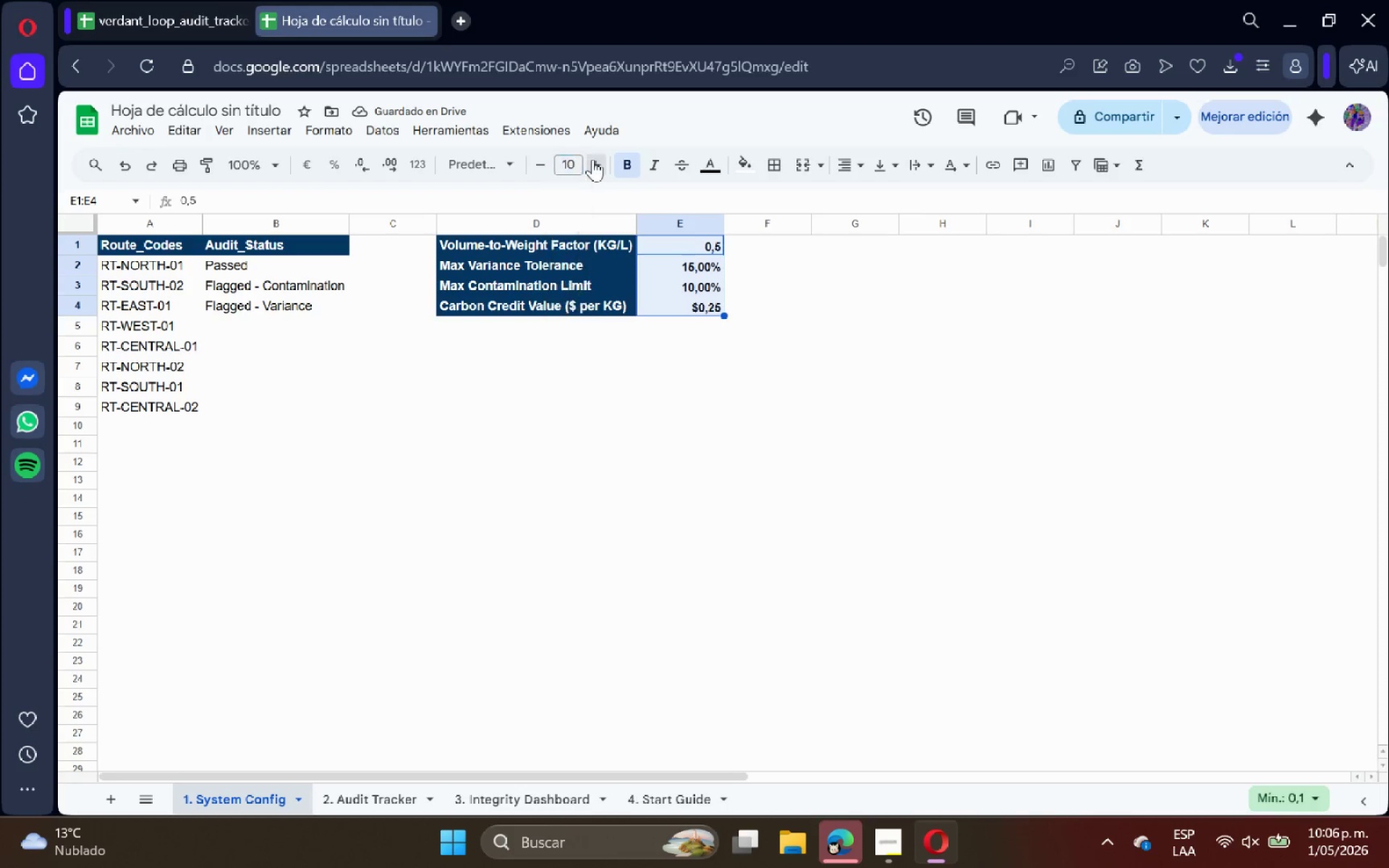 
left_click([592, 159])
 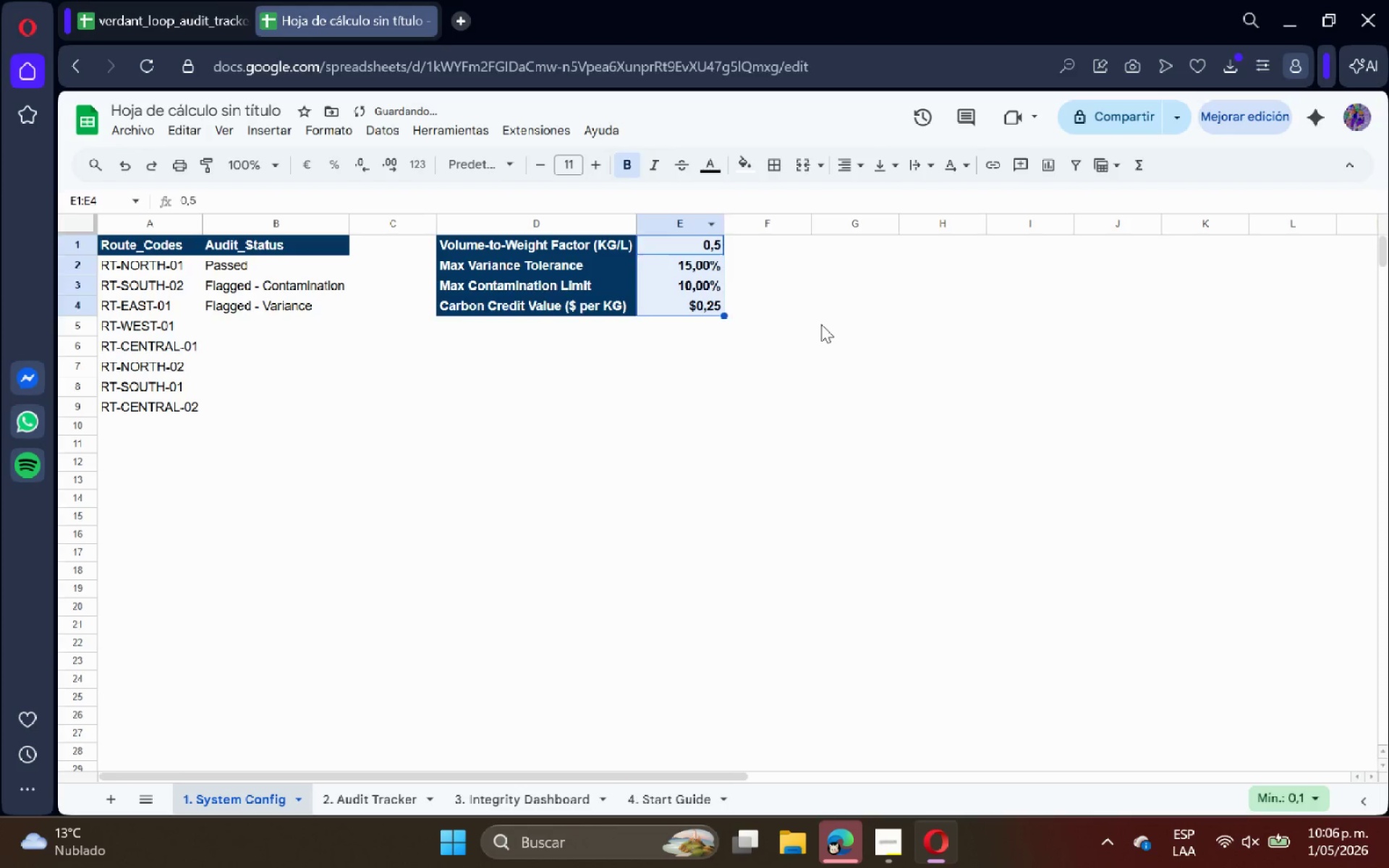 
left_click([821, 324])
 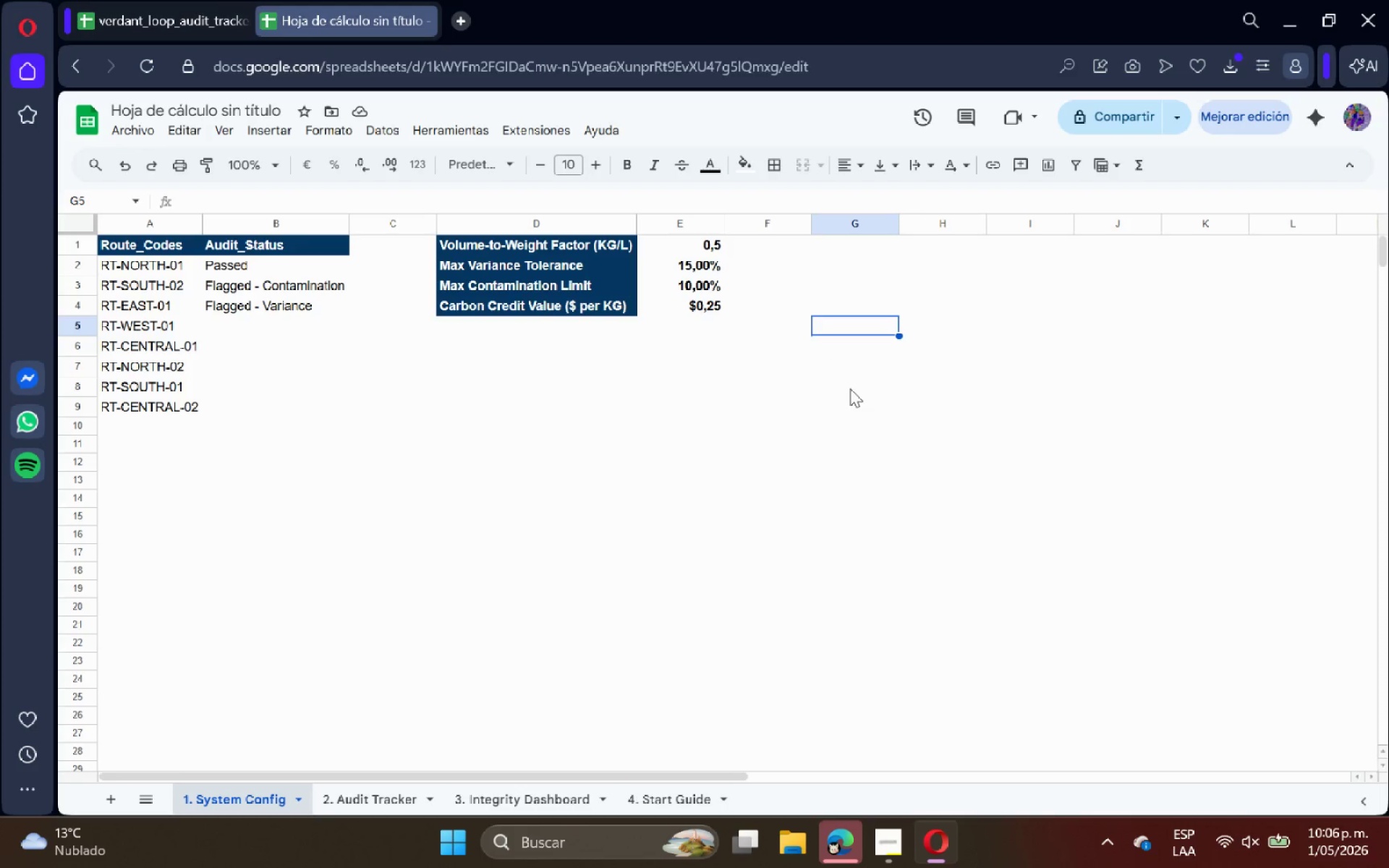 
wait(10.5)
 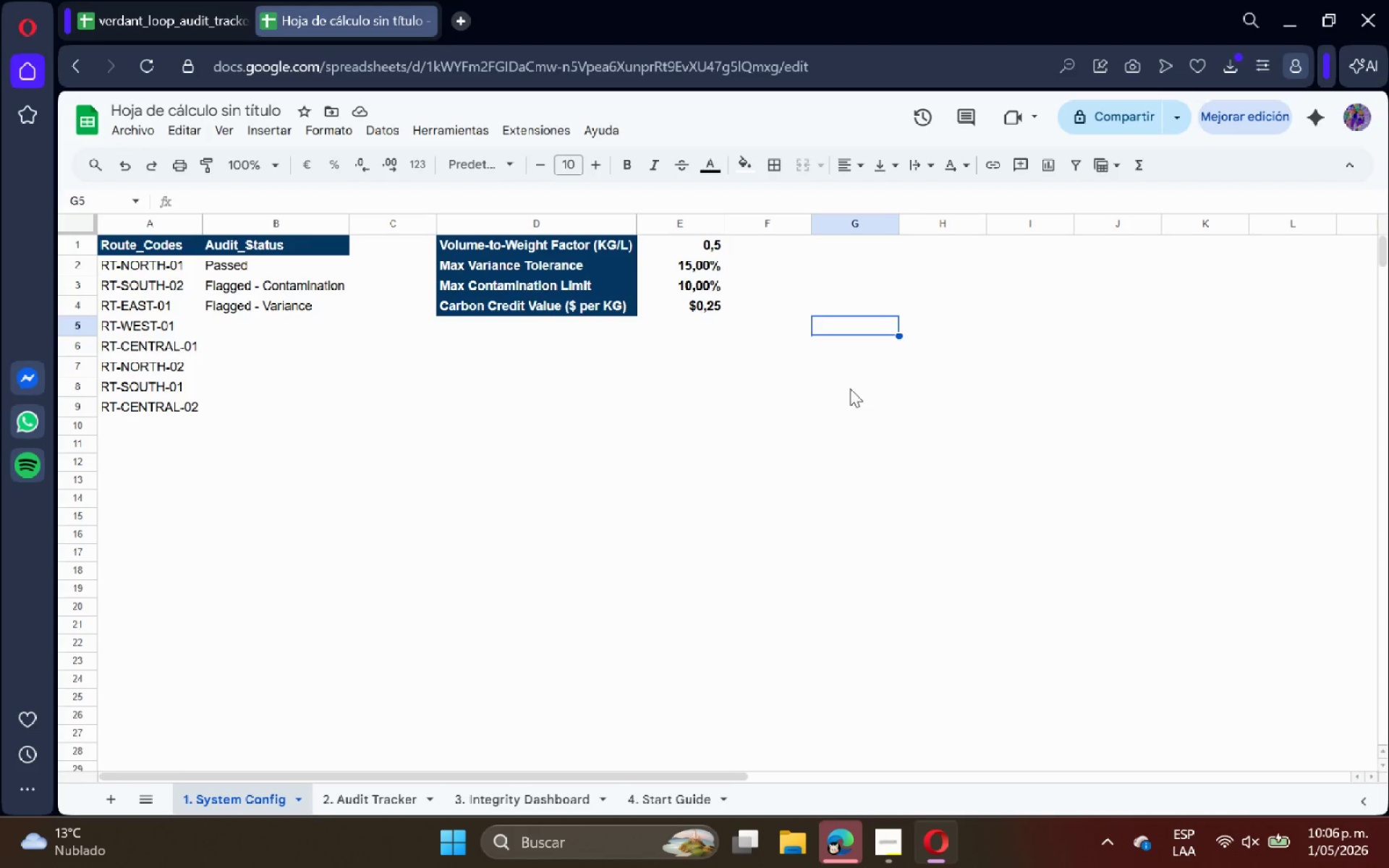 
left_click([673, 796])
 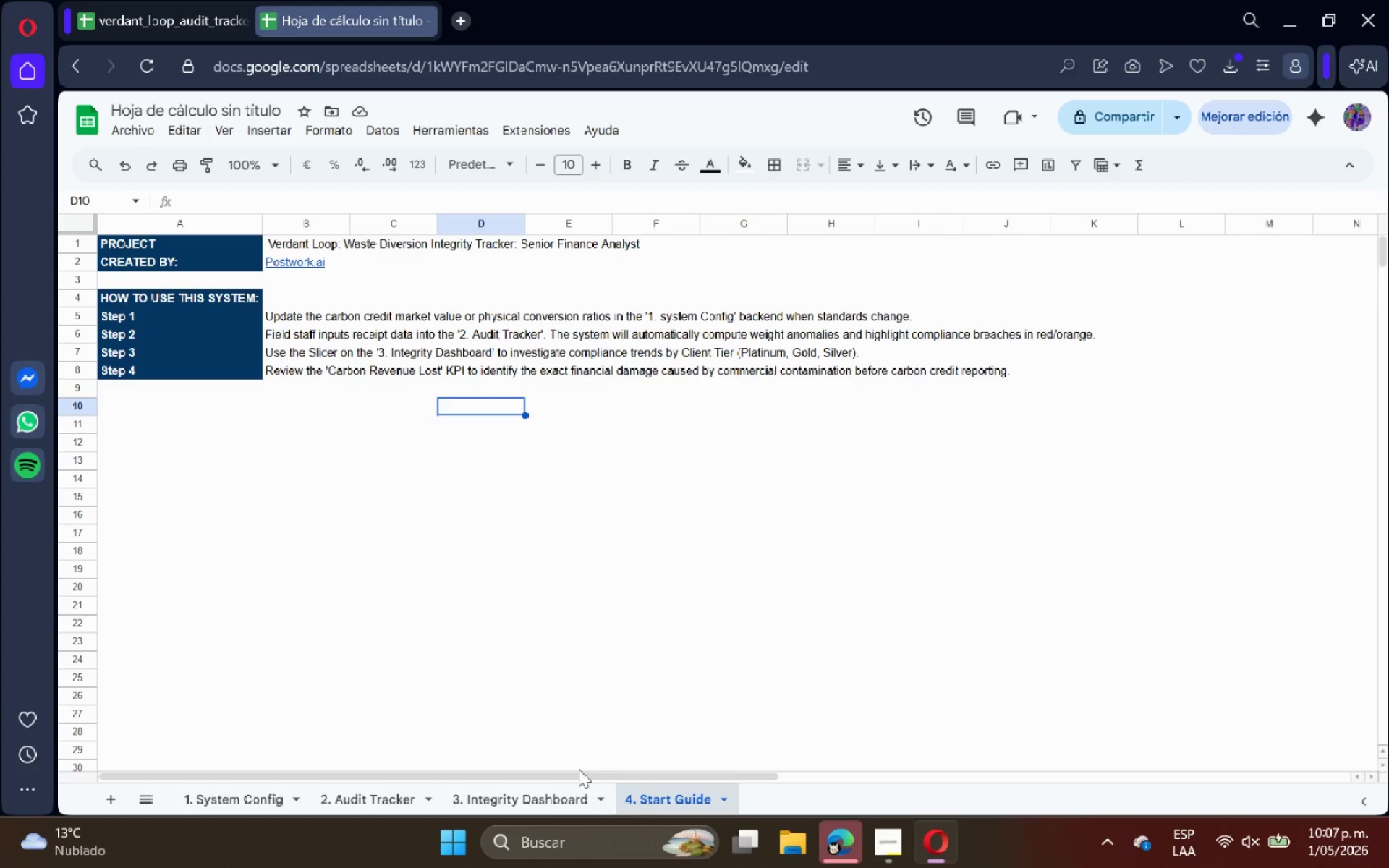 
left_click([538, 800])
 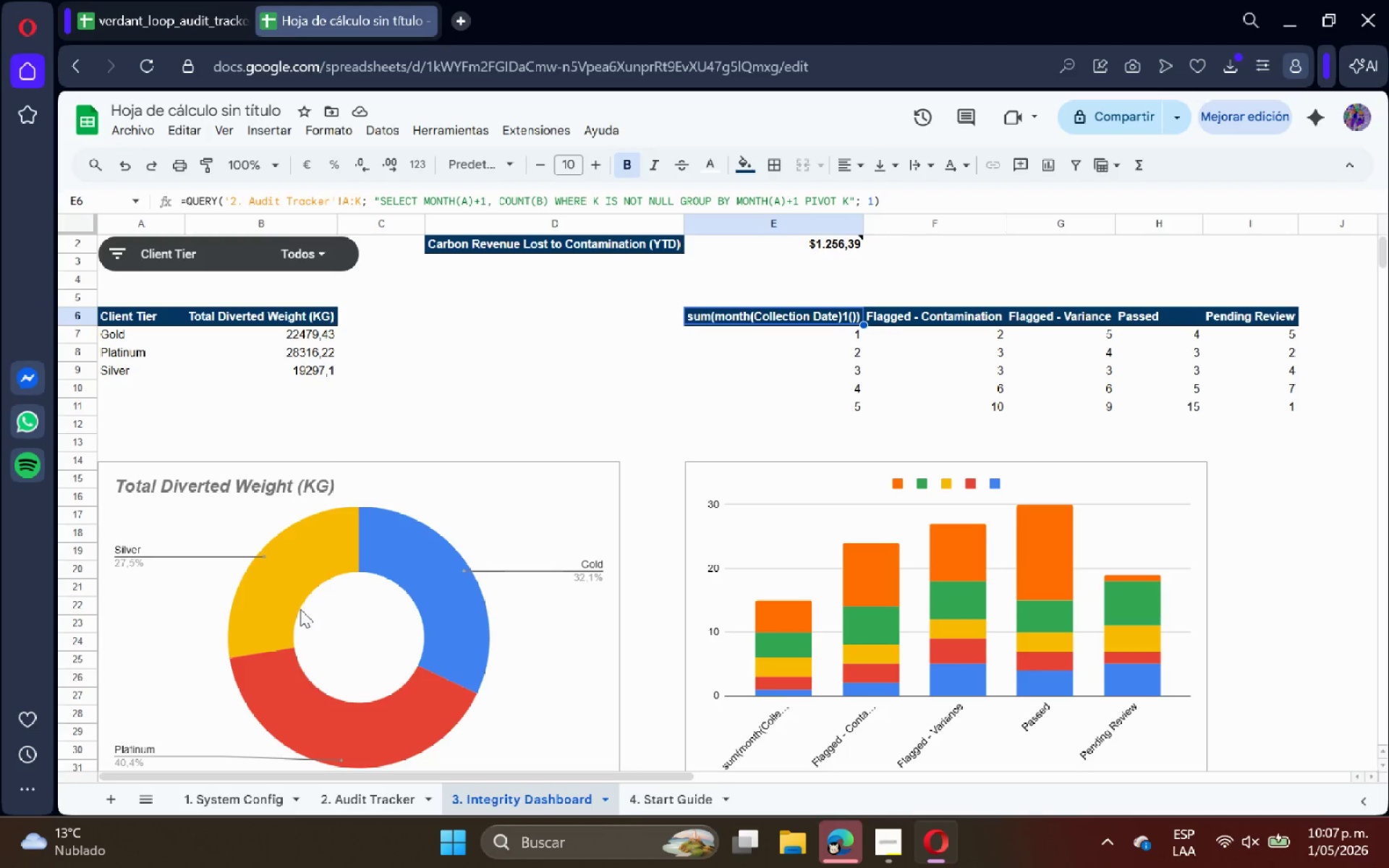 
wait(22.75)
 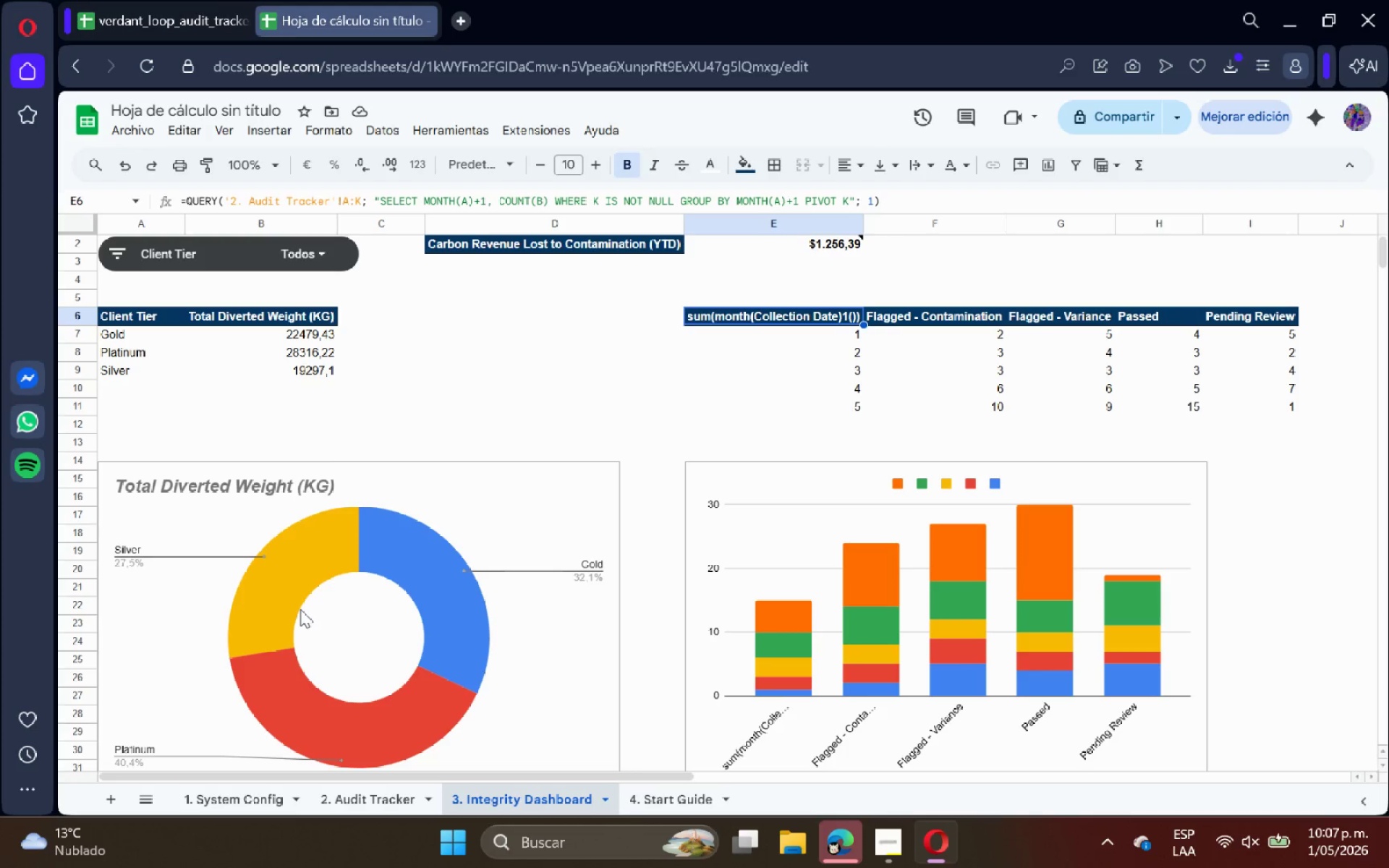 
left_click([1000, 314])
 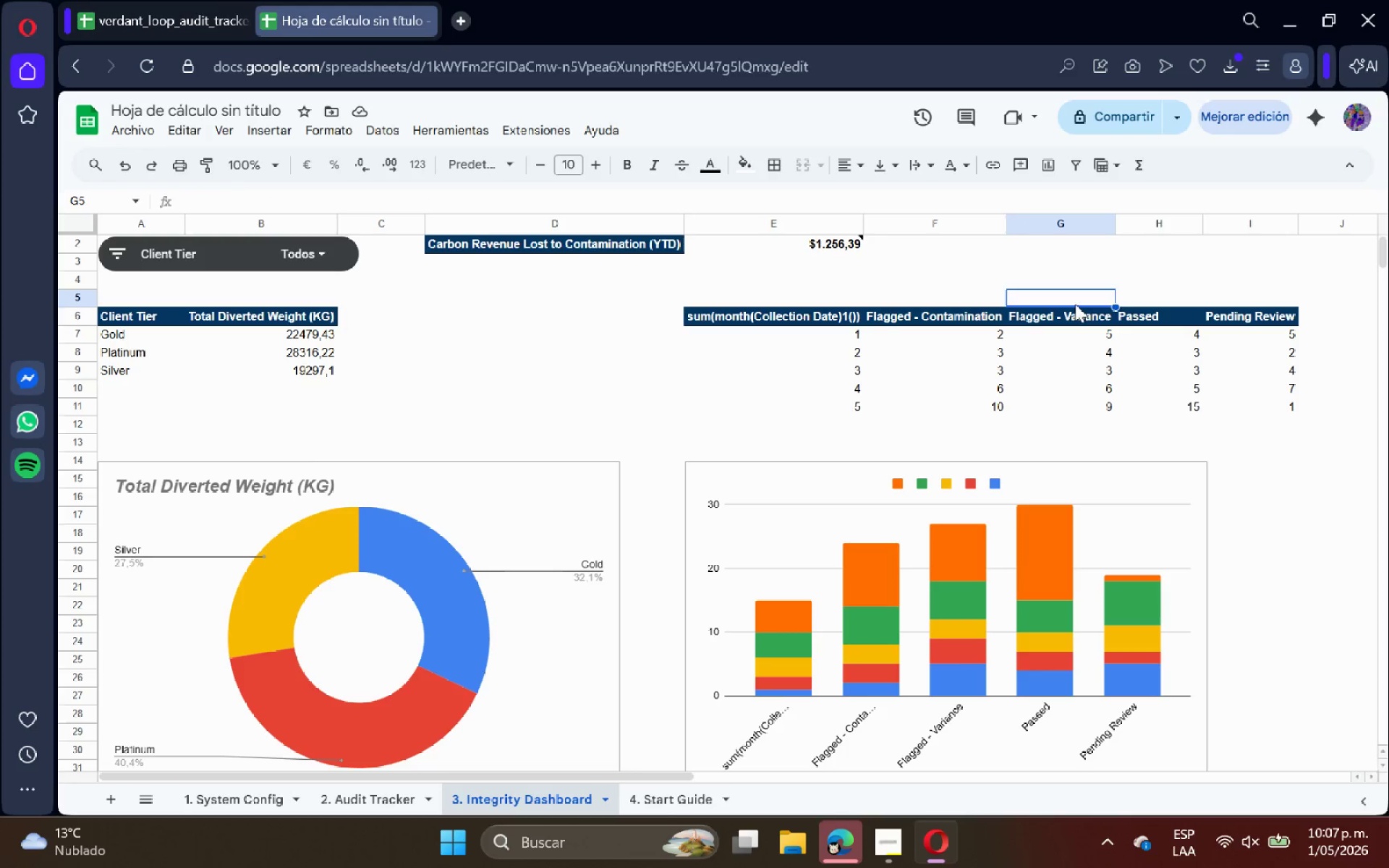 
double_click([1132, 302])
 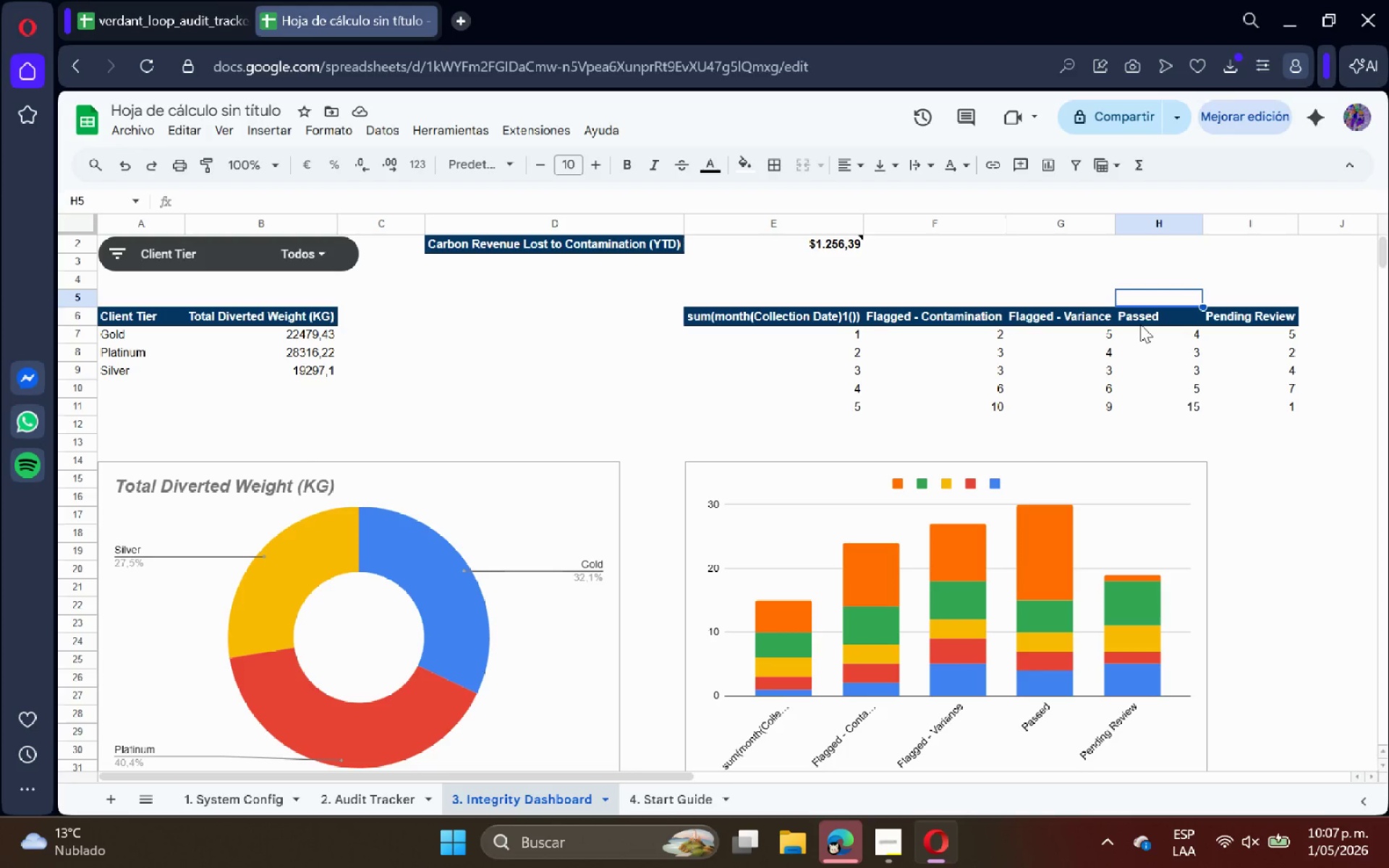 
wait(17.47)
 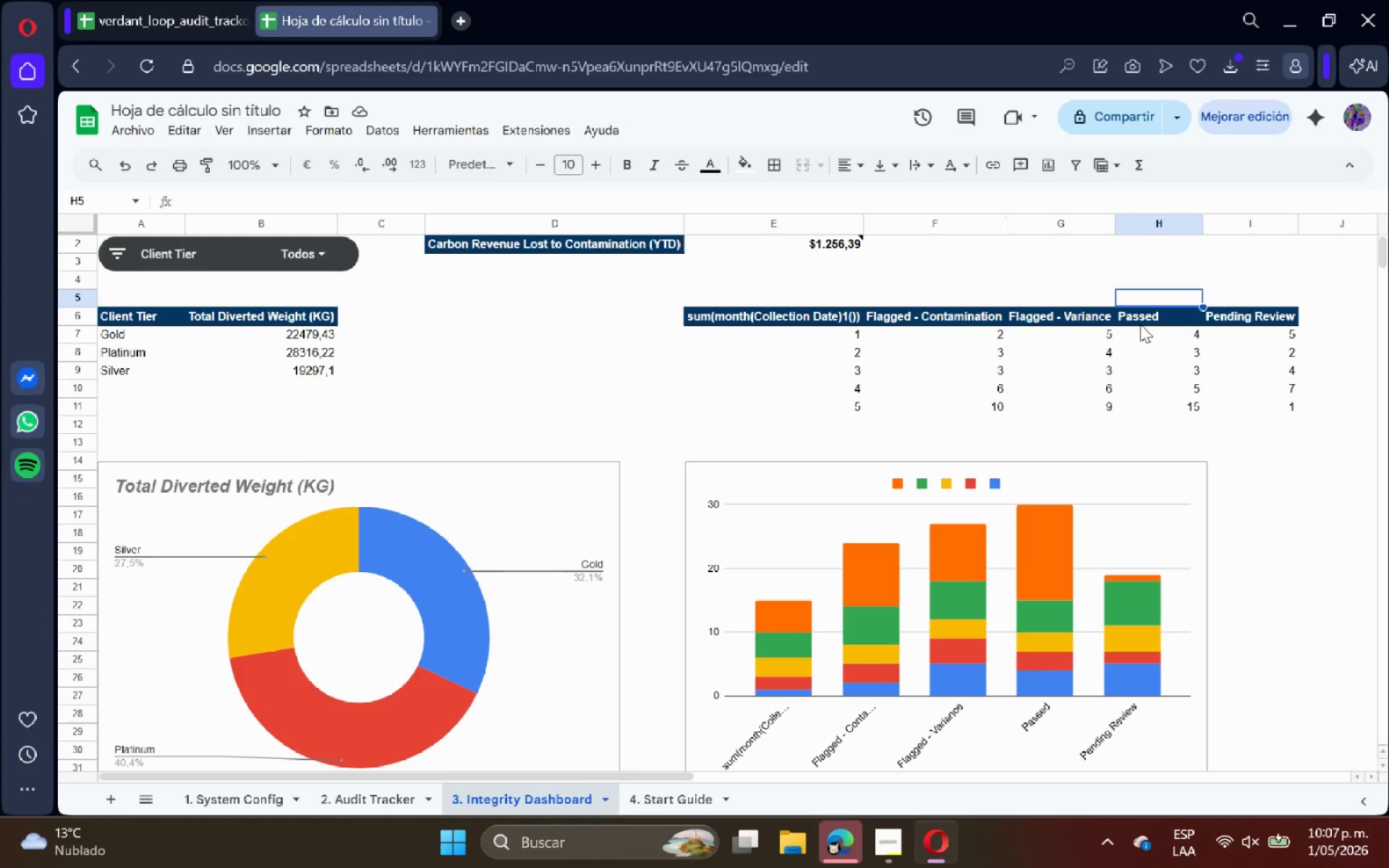 
scroll: coordinate [719, 380], scroll_direction: up, amount: 4.0
 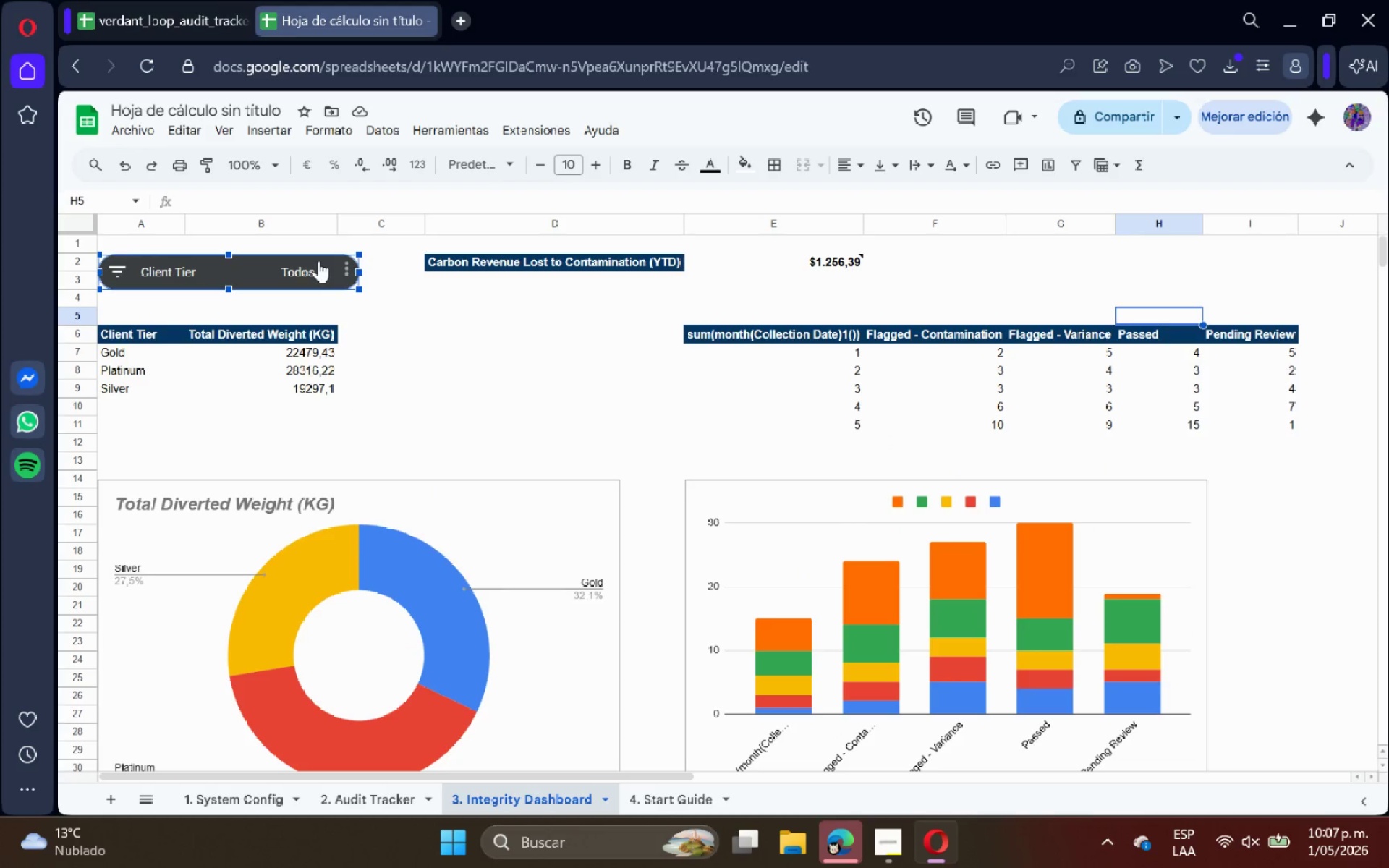 
double_click([320, 271])
 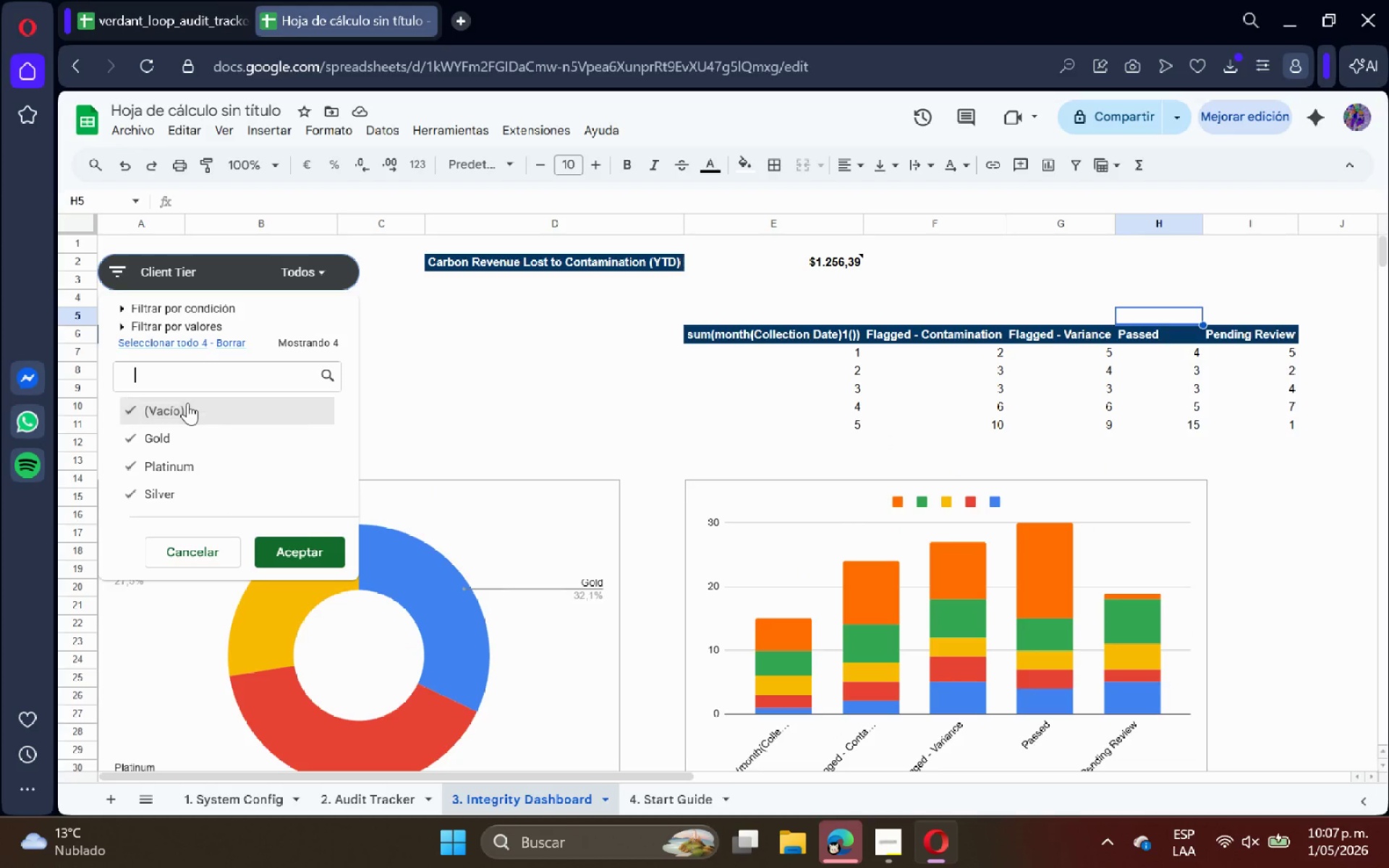 
double_click([184, 429])
 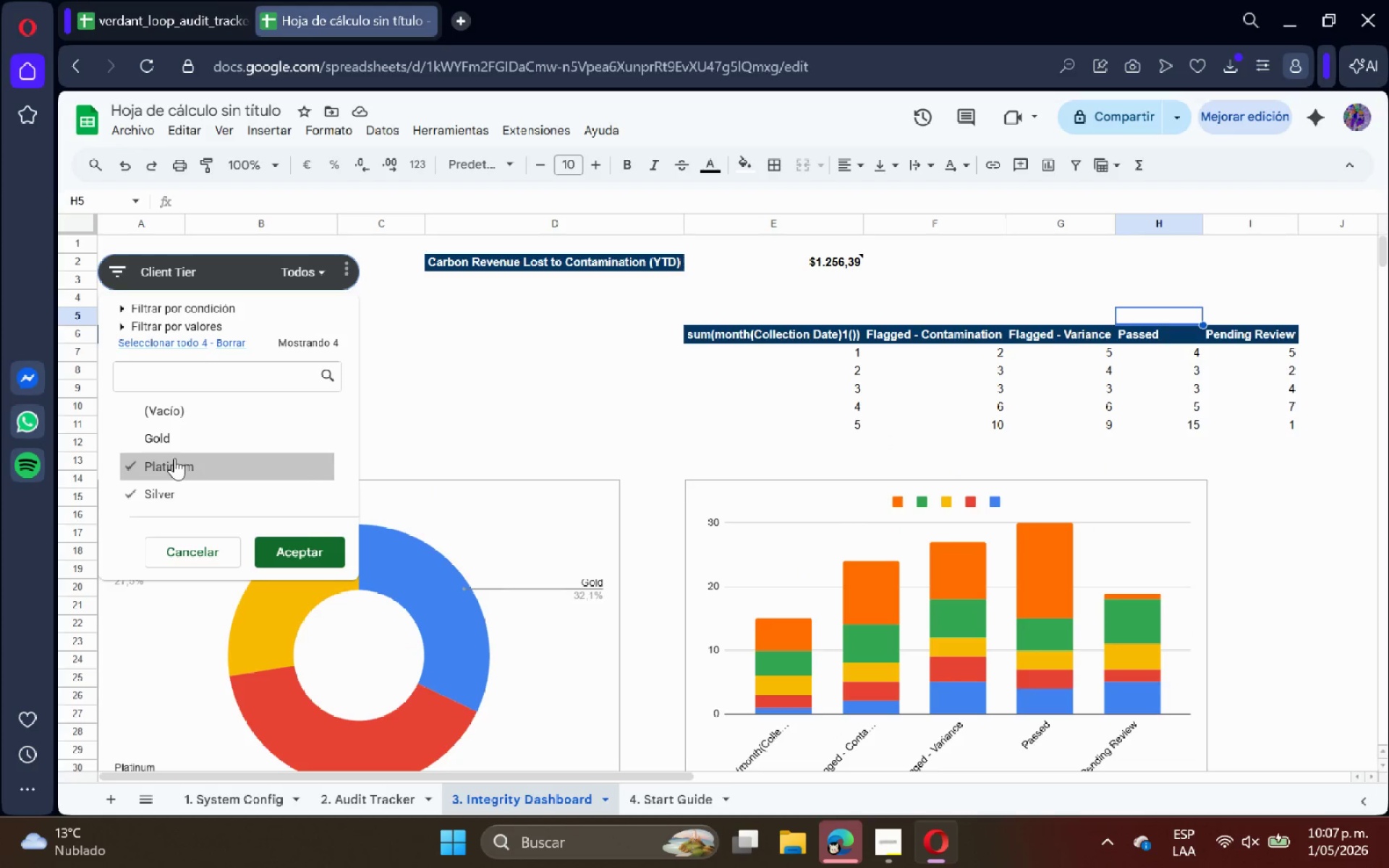 
left_click([173, 460])
 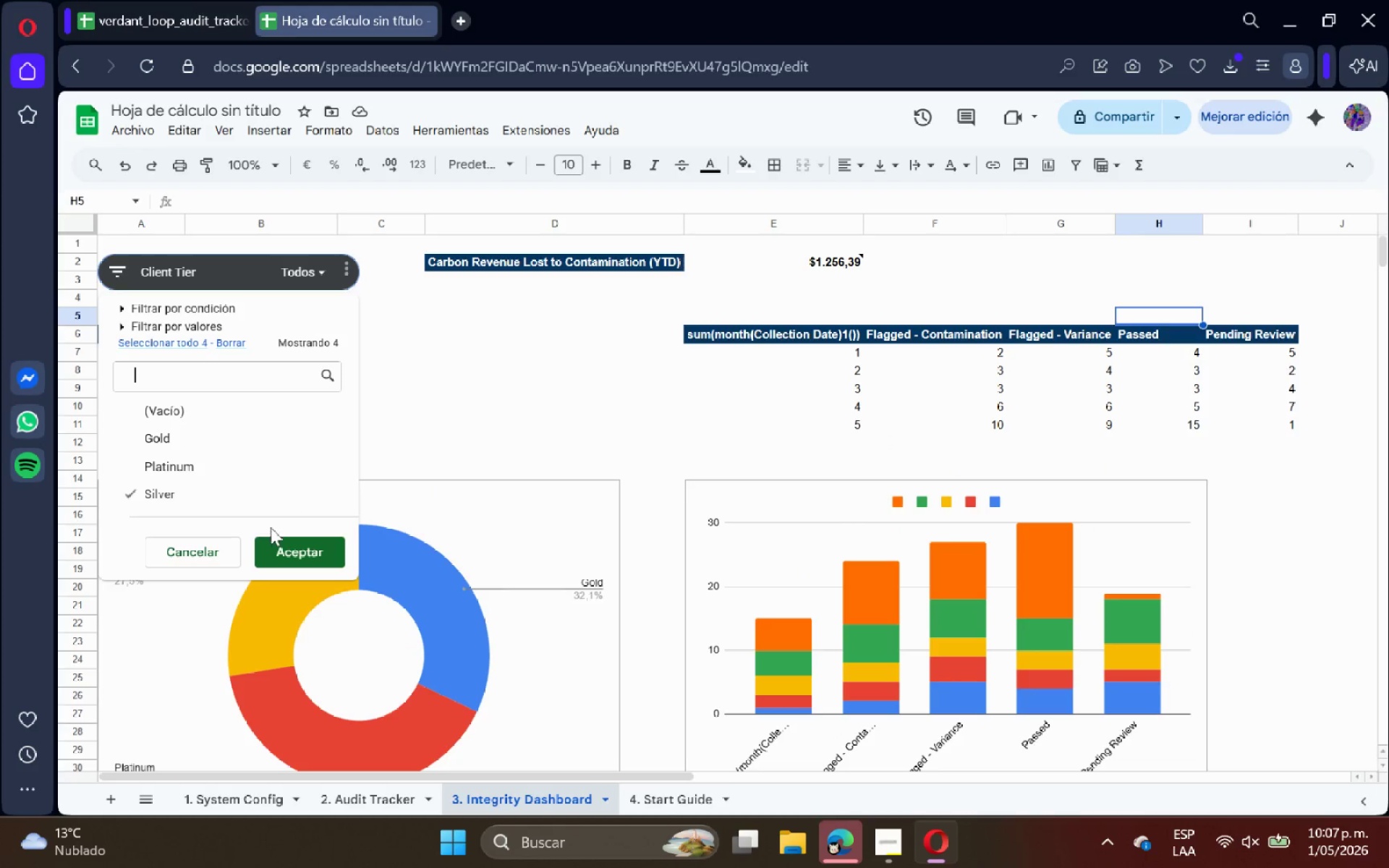 
left_click([282, 545])
 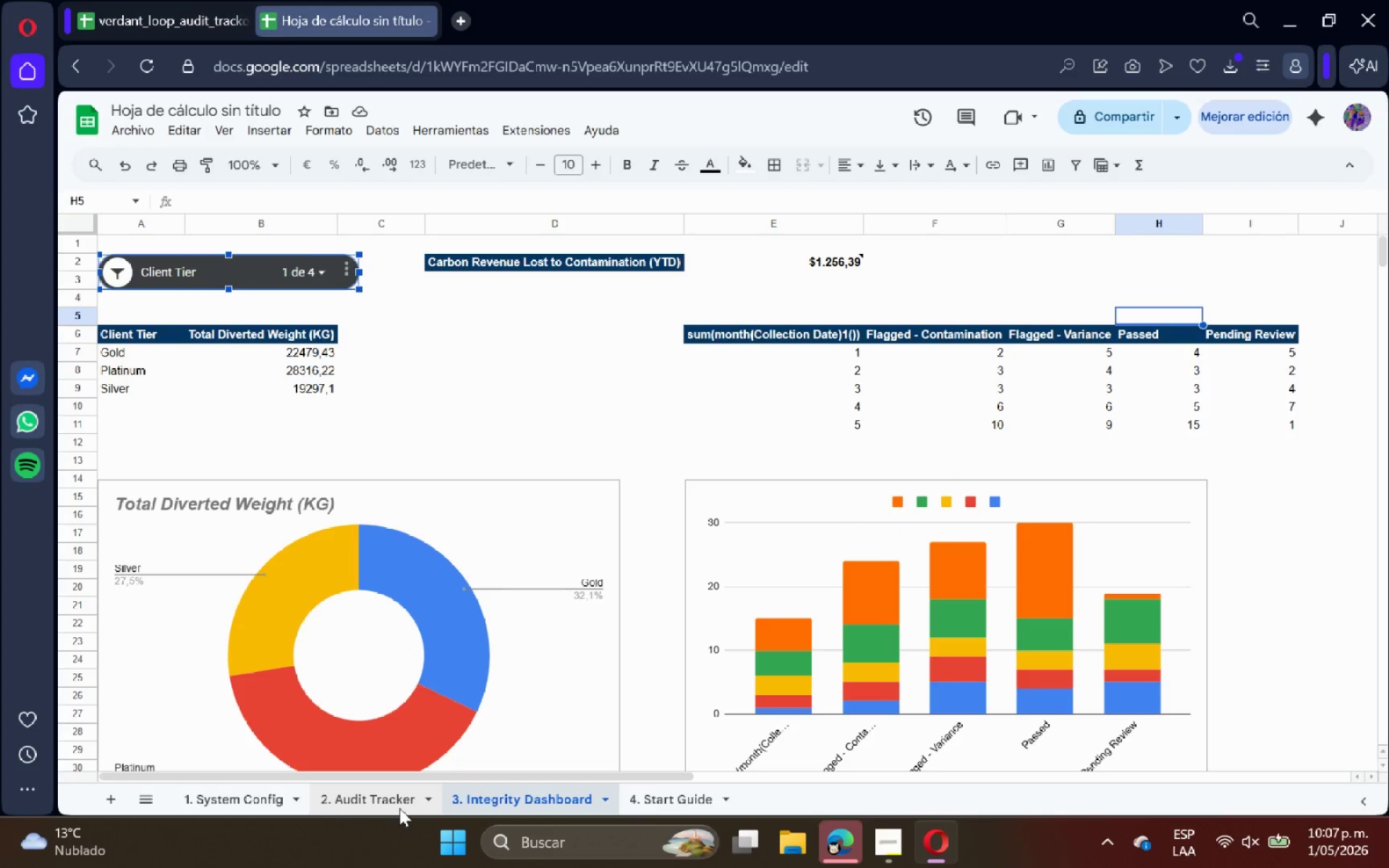 
scroll: coordinate [488, 449], scroll_direction: up, amount: 4.0
 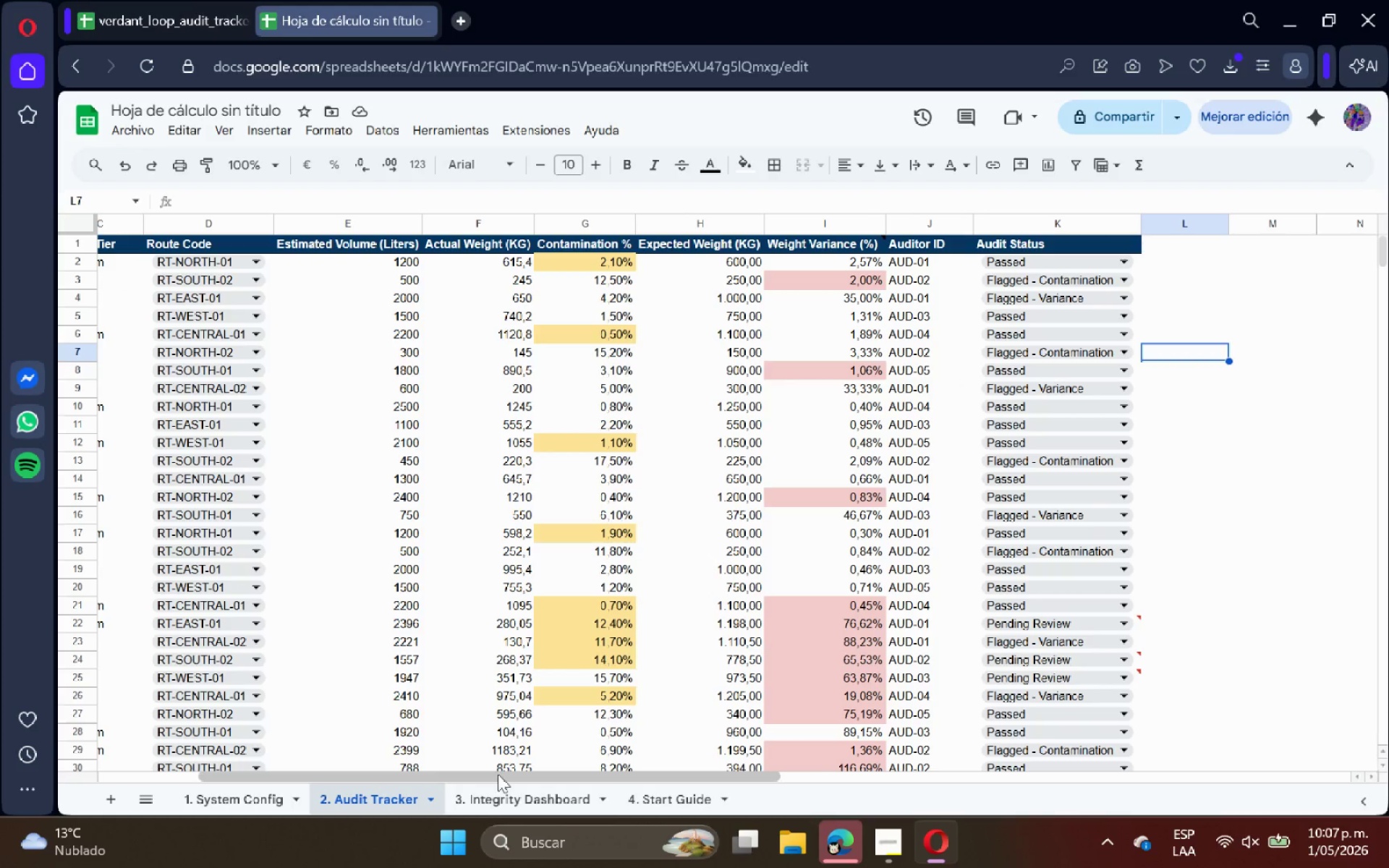 
left_click([490, 803])
 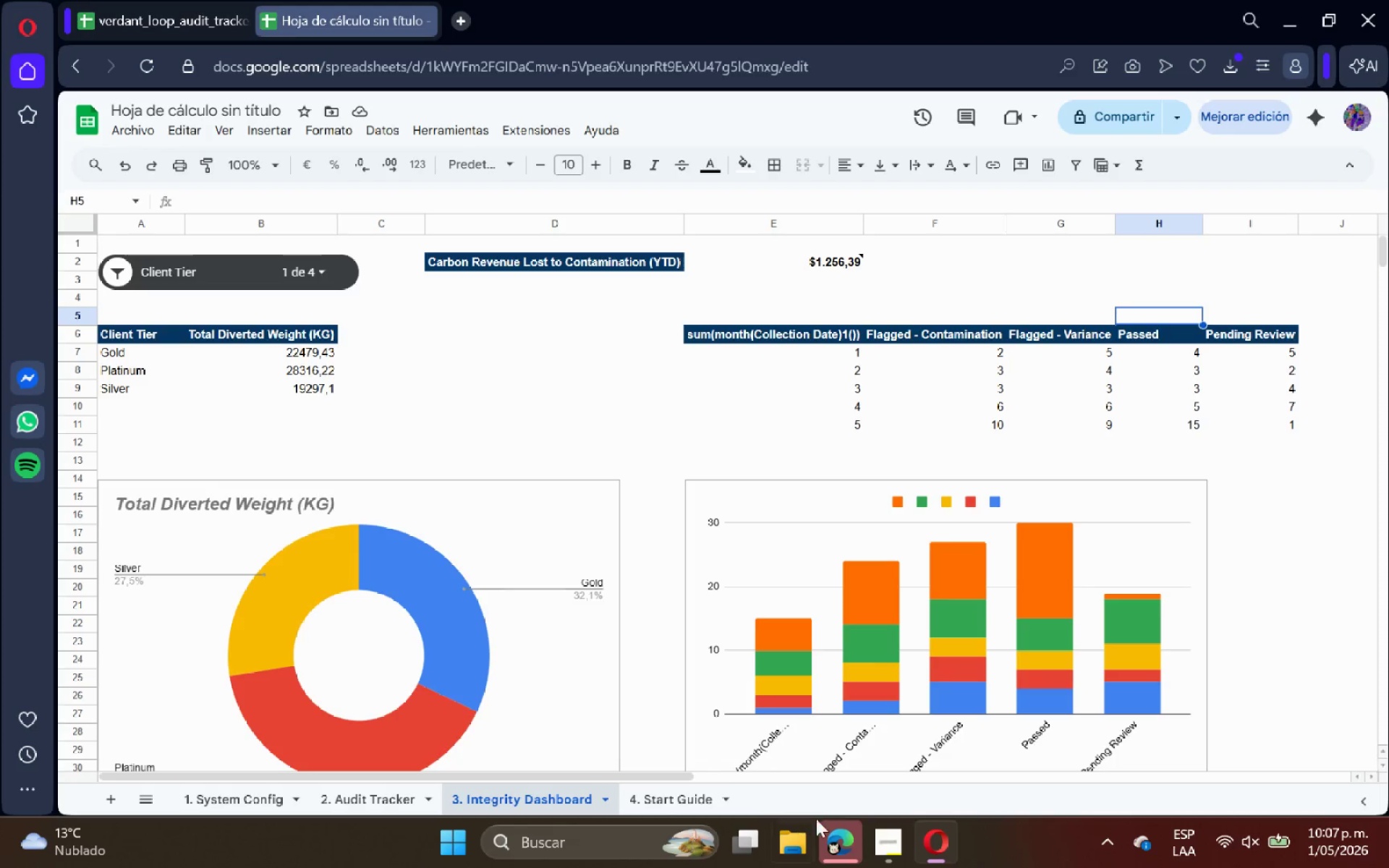 
left_click([879, 851])